 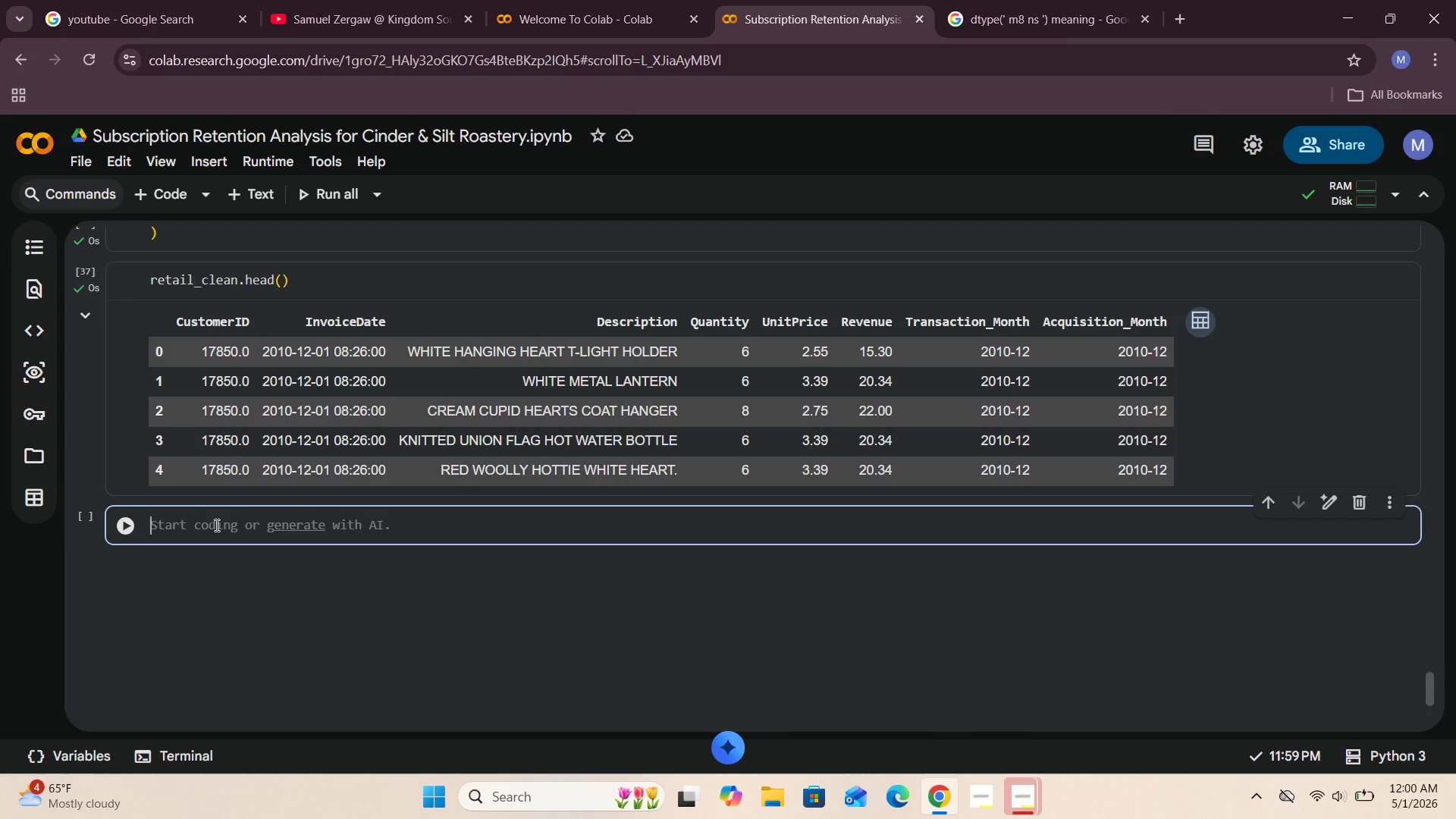 
scroll: coordinate [218, 524], scroll_direction: up, amount: 2.0
 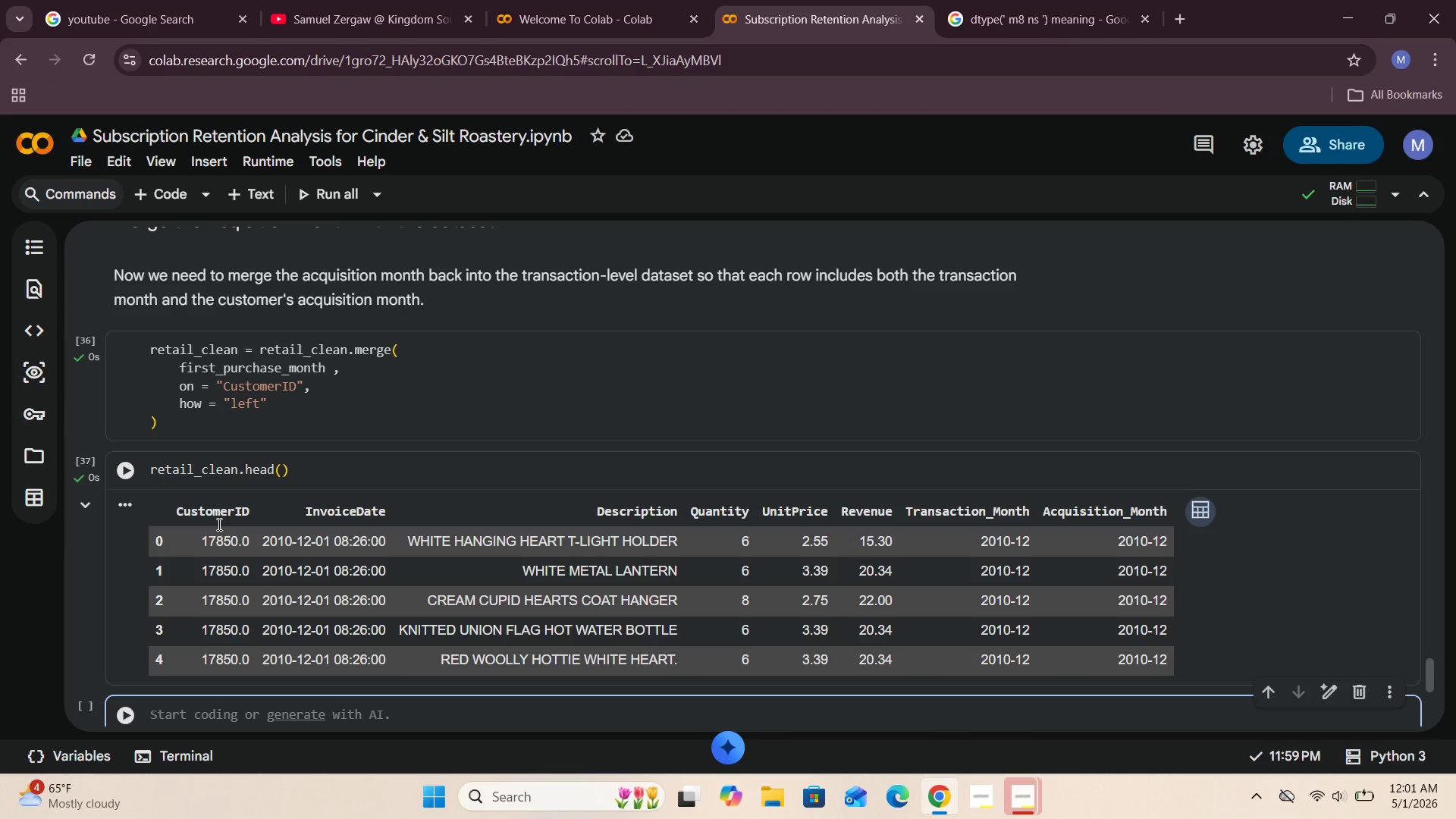 
wait(5.07)
 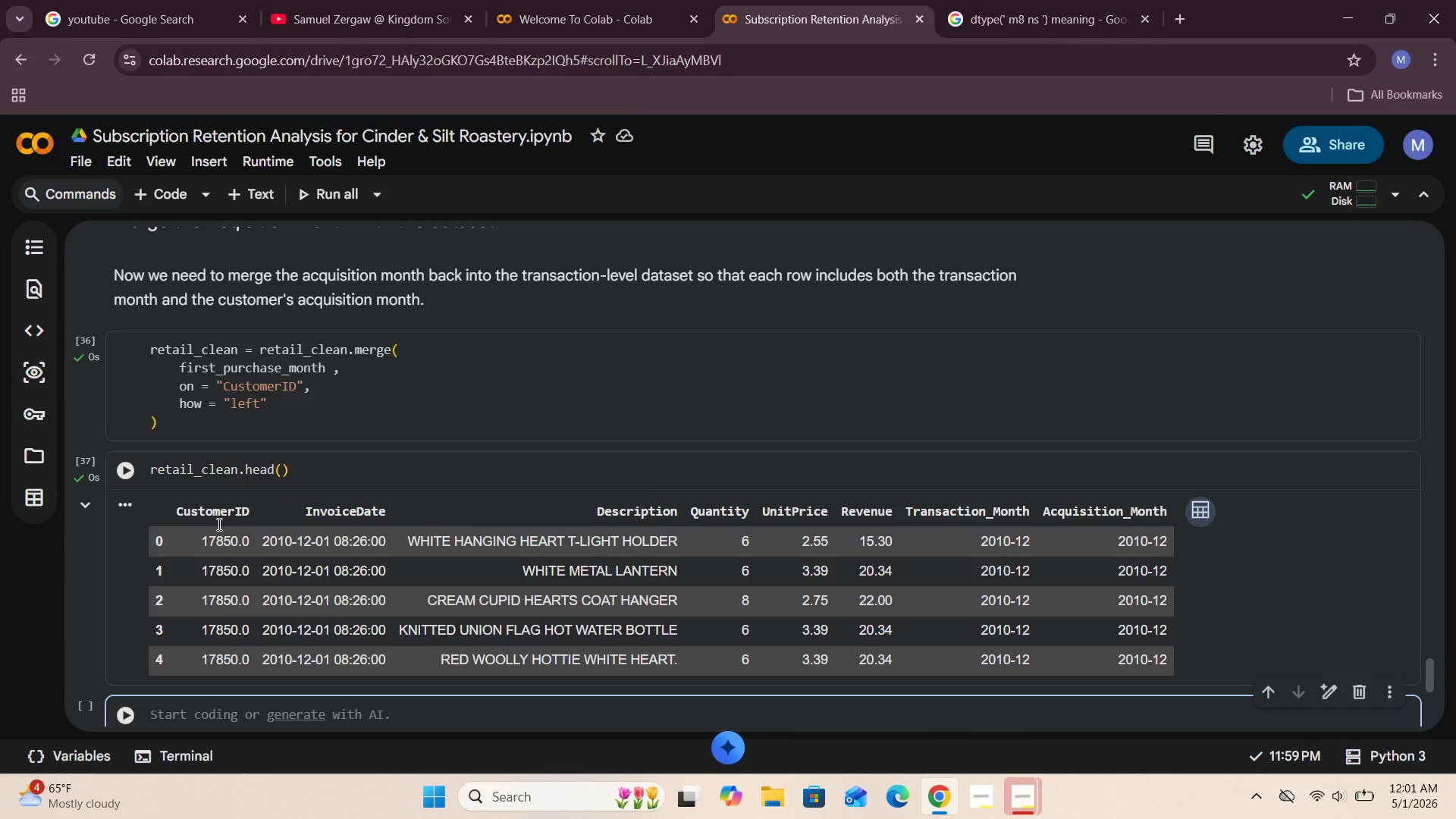 
scroll: coordinate [259, 503], scroll_direction: down, amount: 2.0
 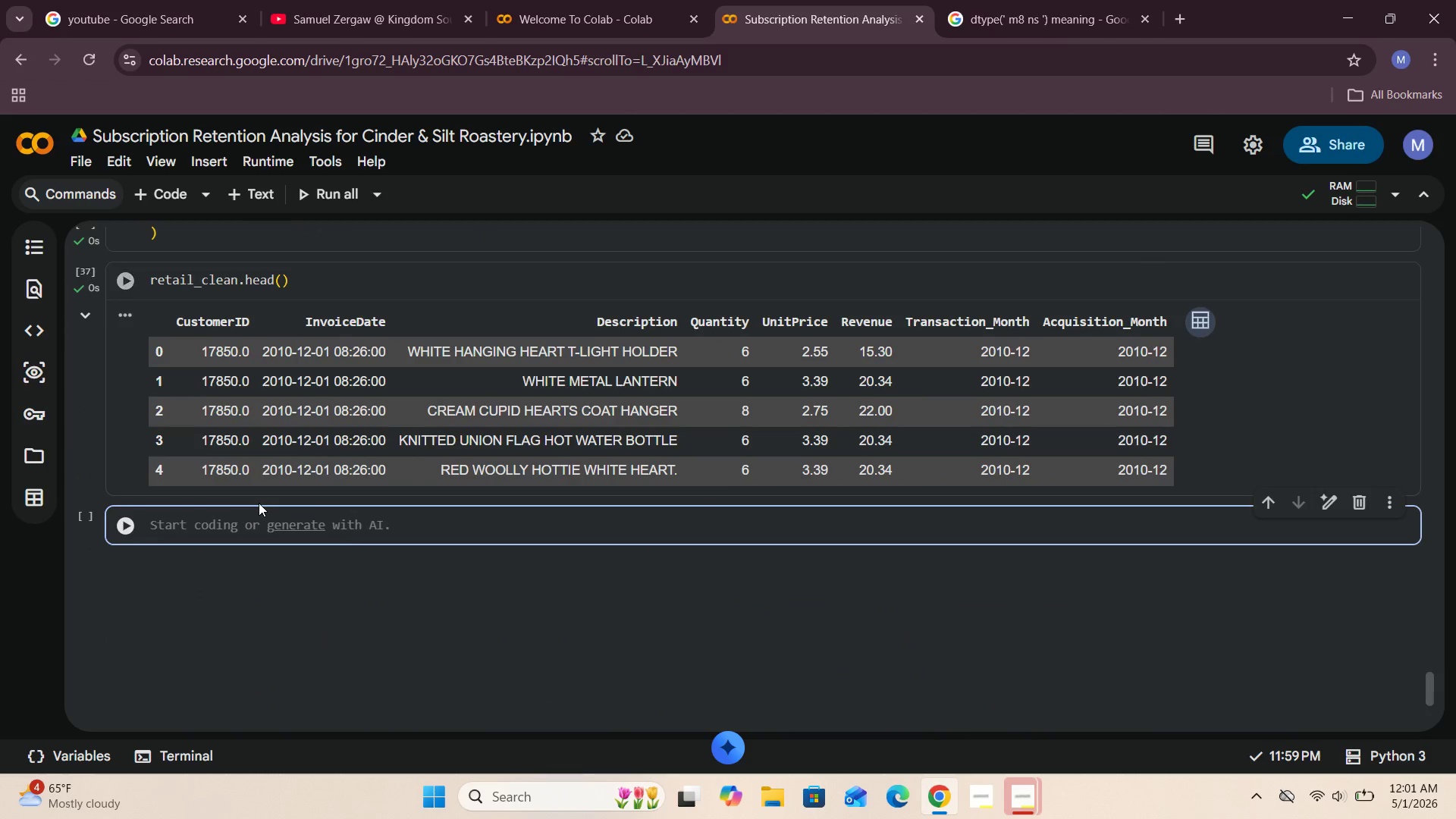 
scroll: coordinate [259, 503], scroll_direction: up, amount: 5.0
 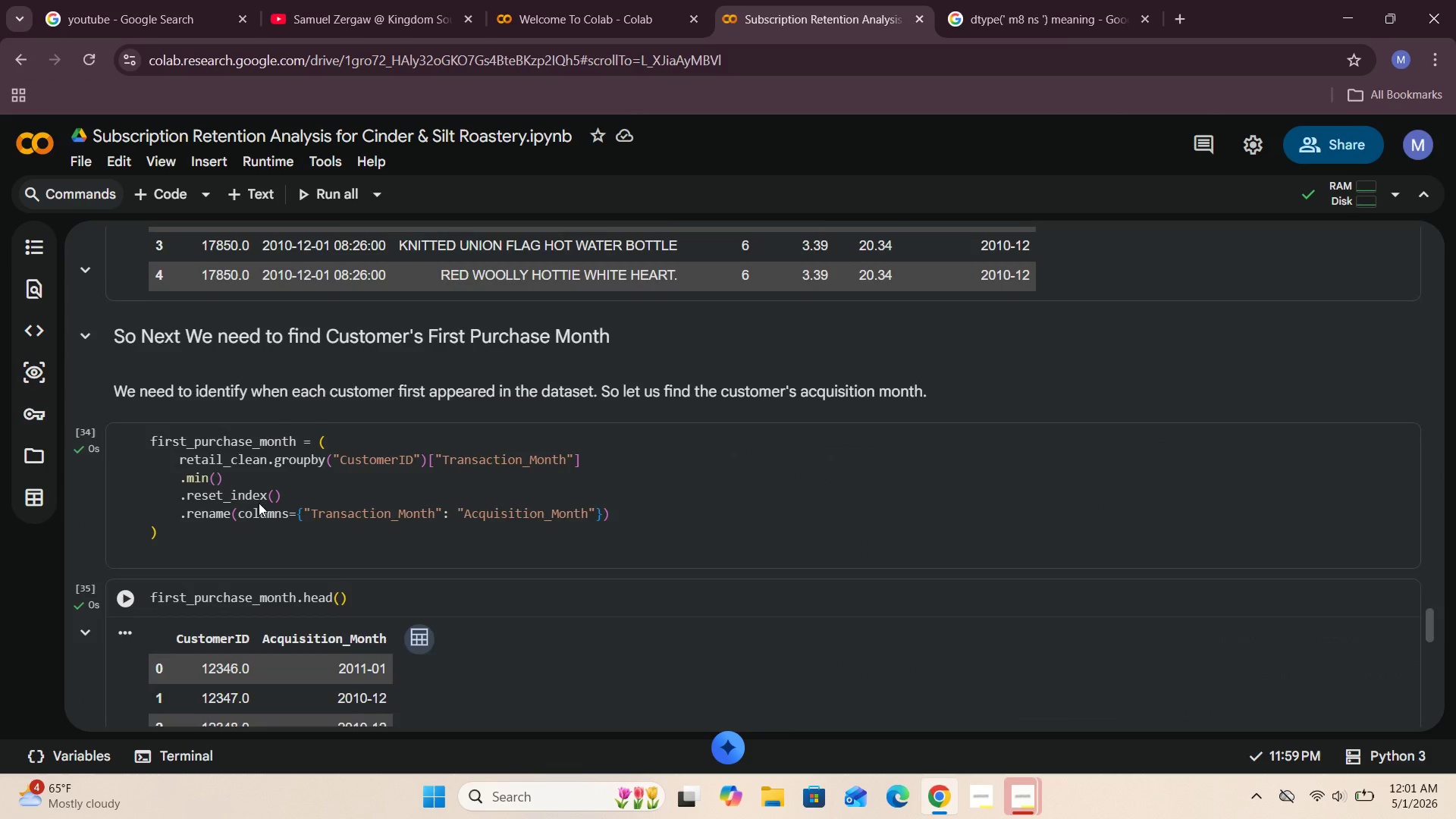 
scroll: coordinate [259, 503], scroll_direction: down, amount: 8.0
 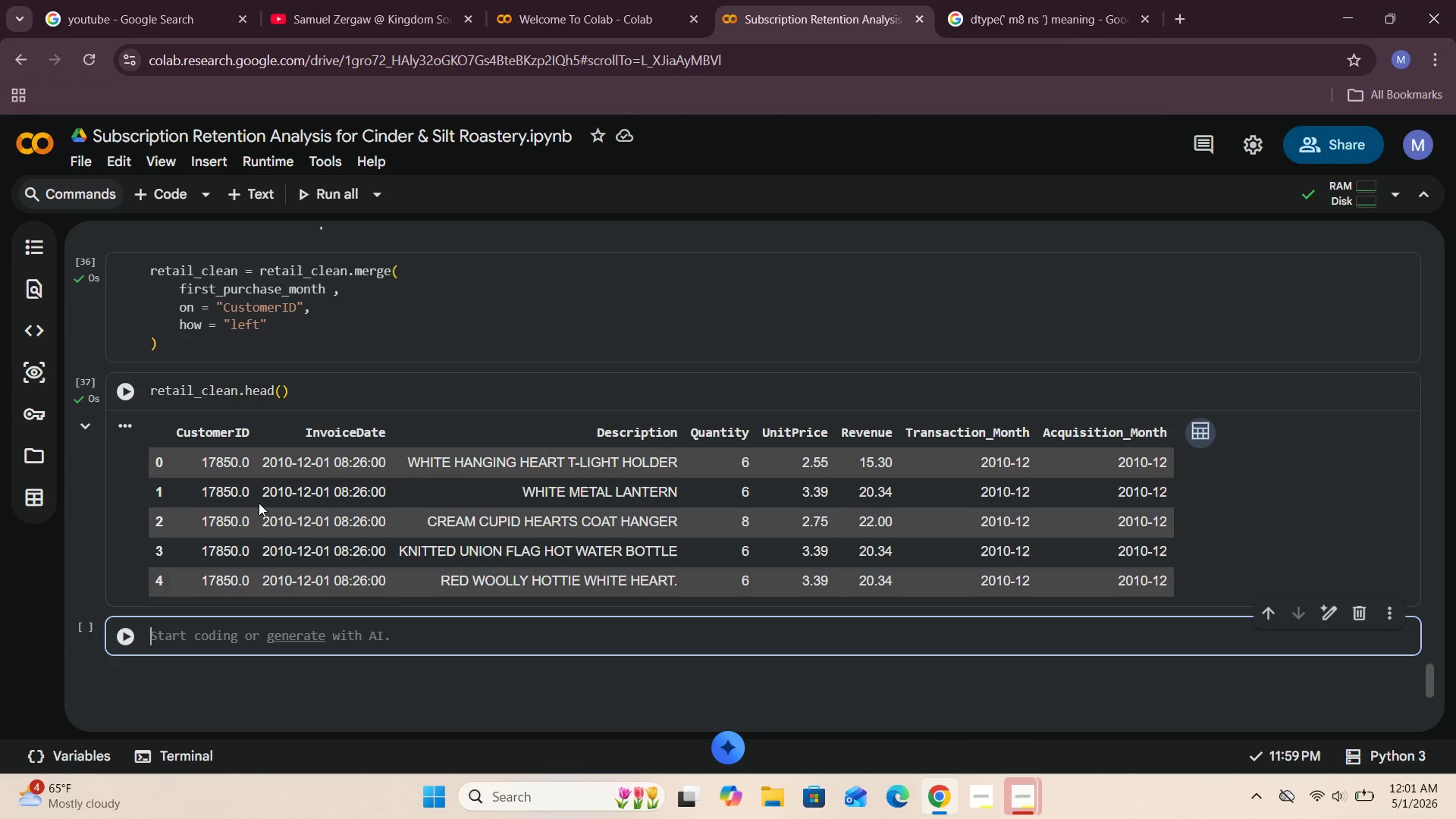 
scroll: coordinate [259, 503], scroll_direction: up, amount: 1.0
 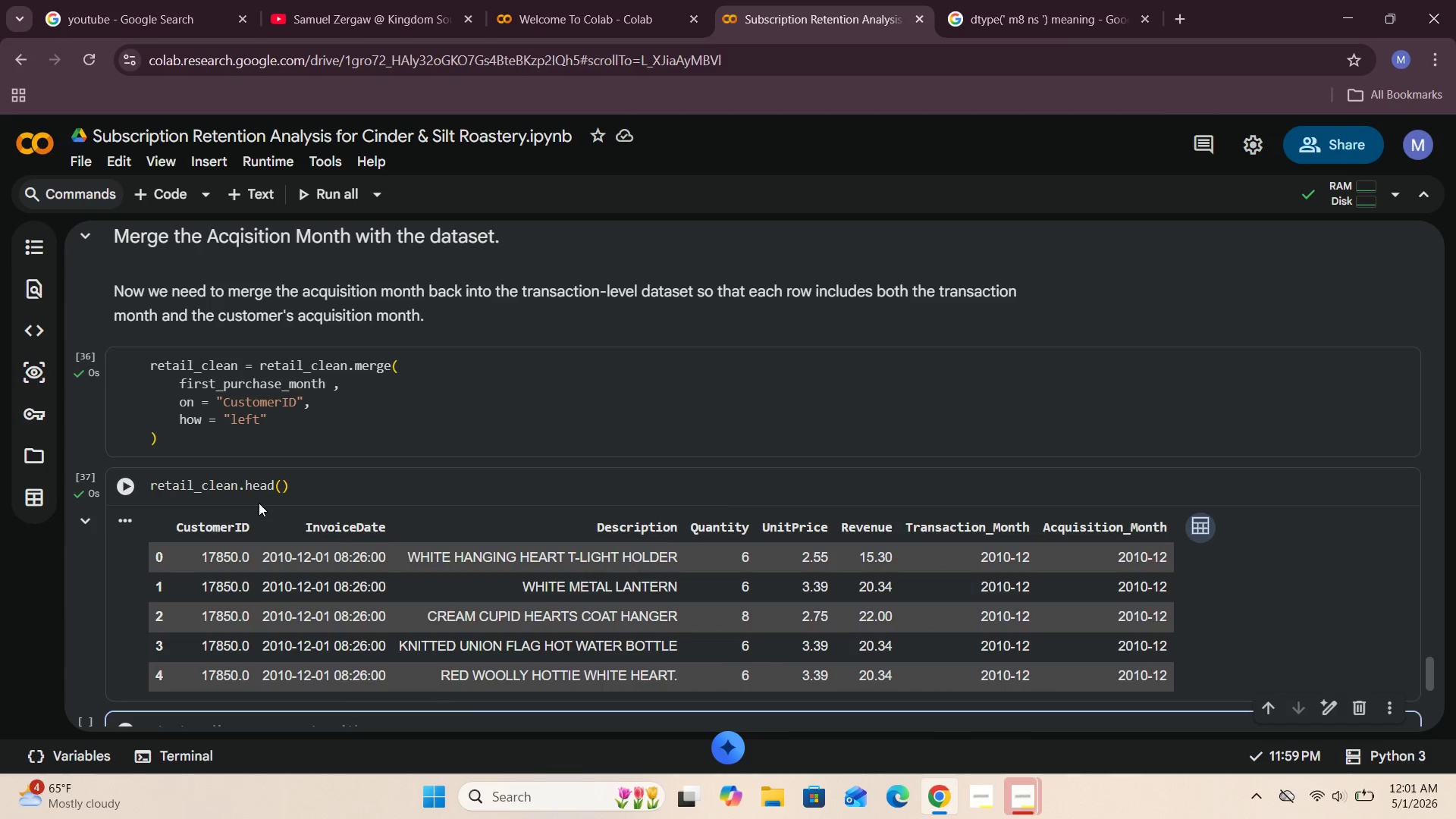 
wait(10.59)
 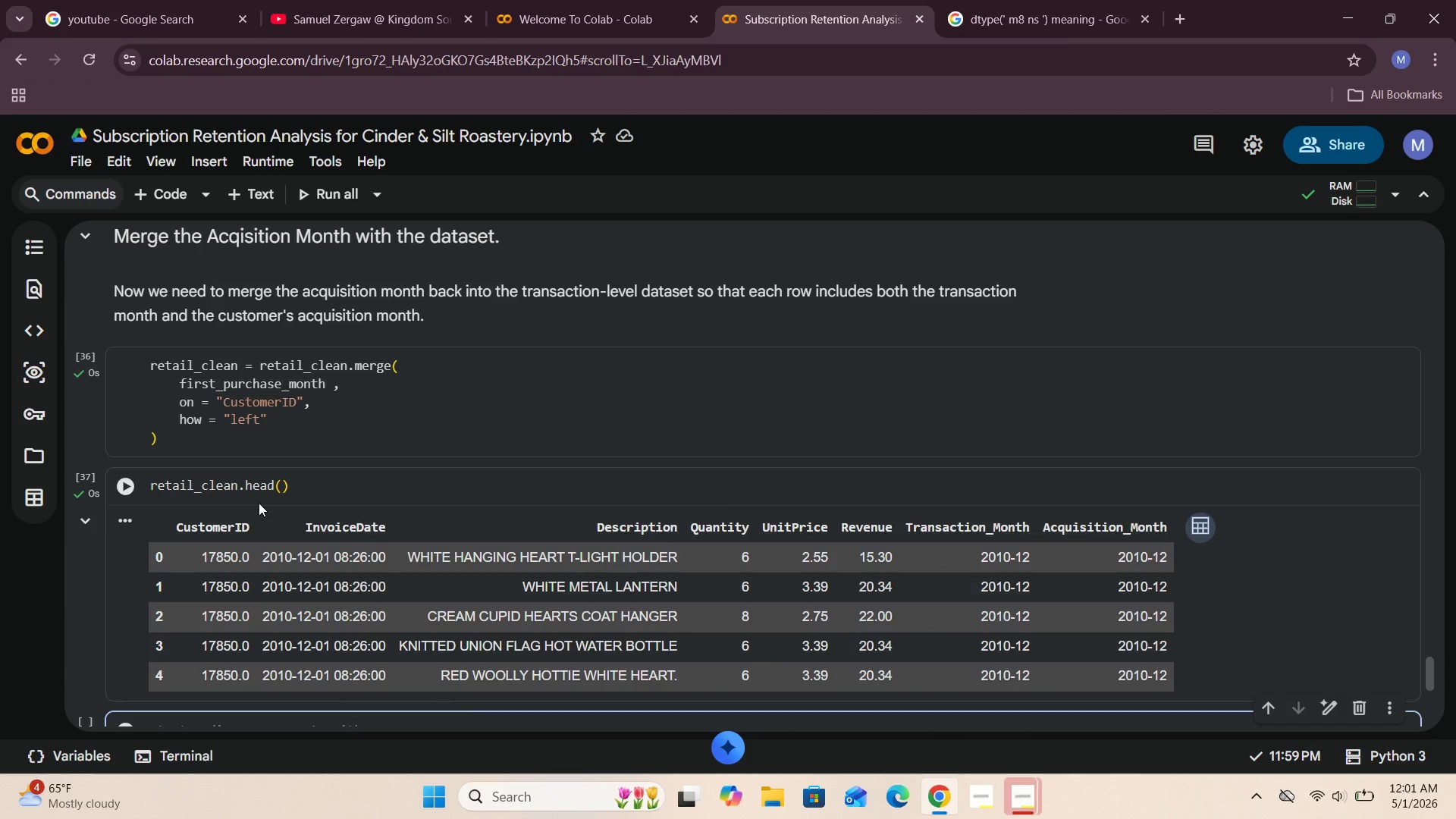 
scroll: coordinate [259, 503], scroll_direction: down, amount: 3.0
 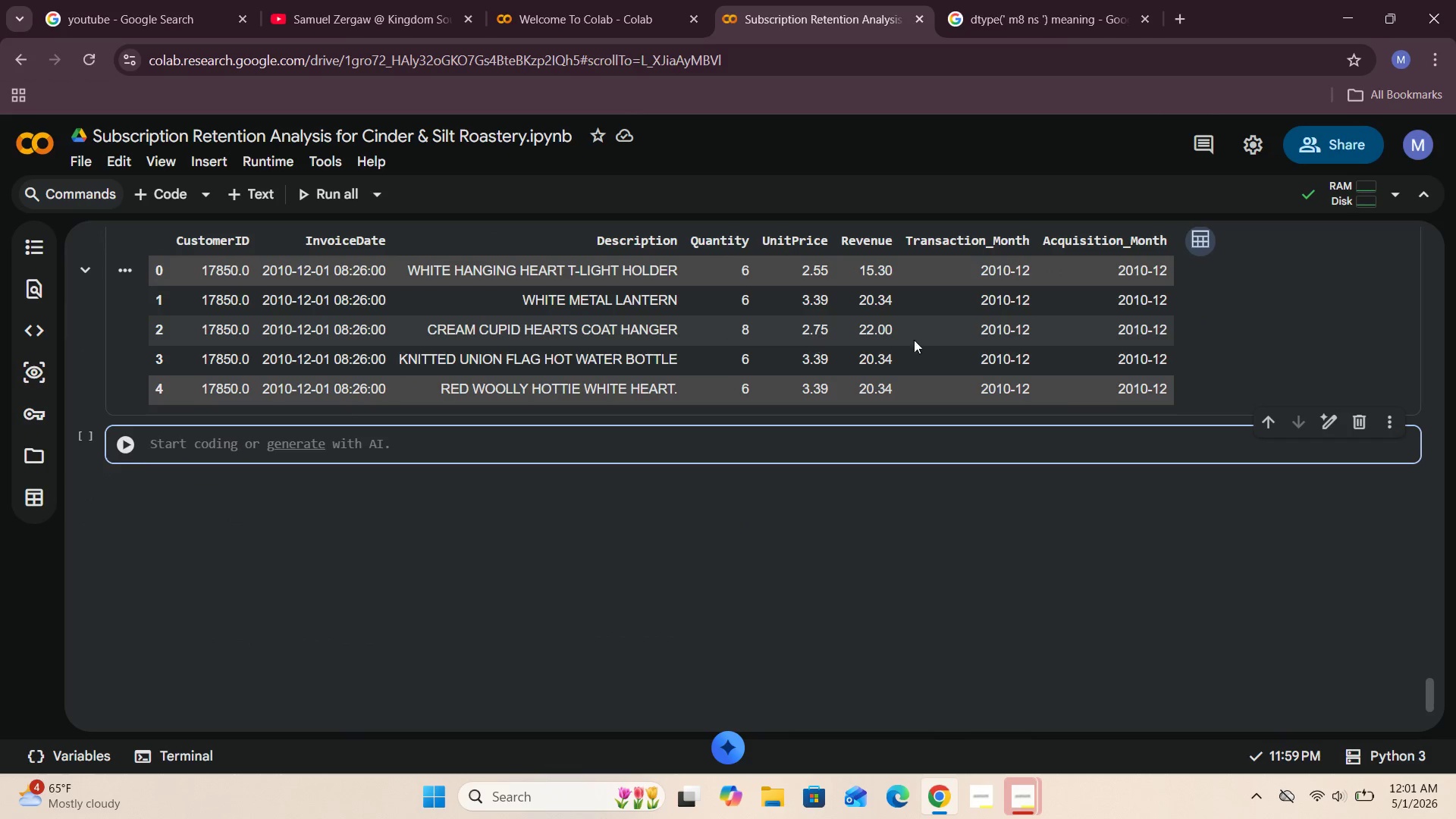 
left_click([1282, 344])
 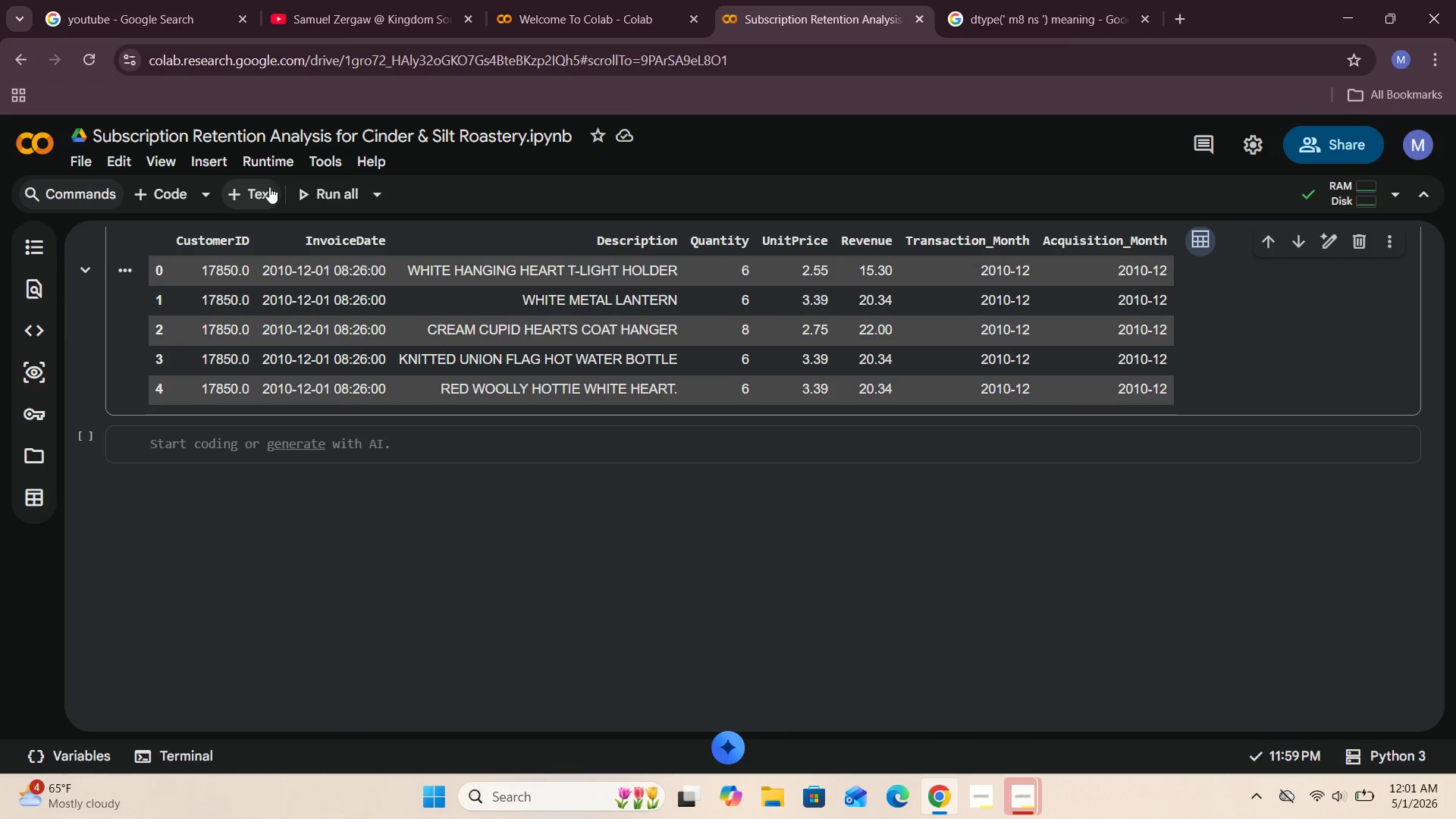 
left_click([265, 189])
 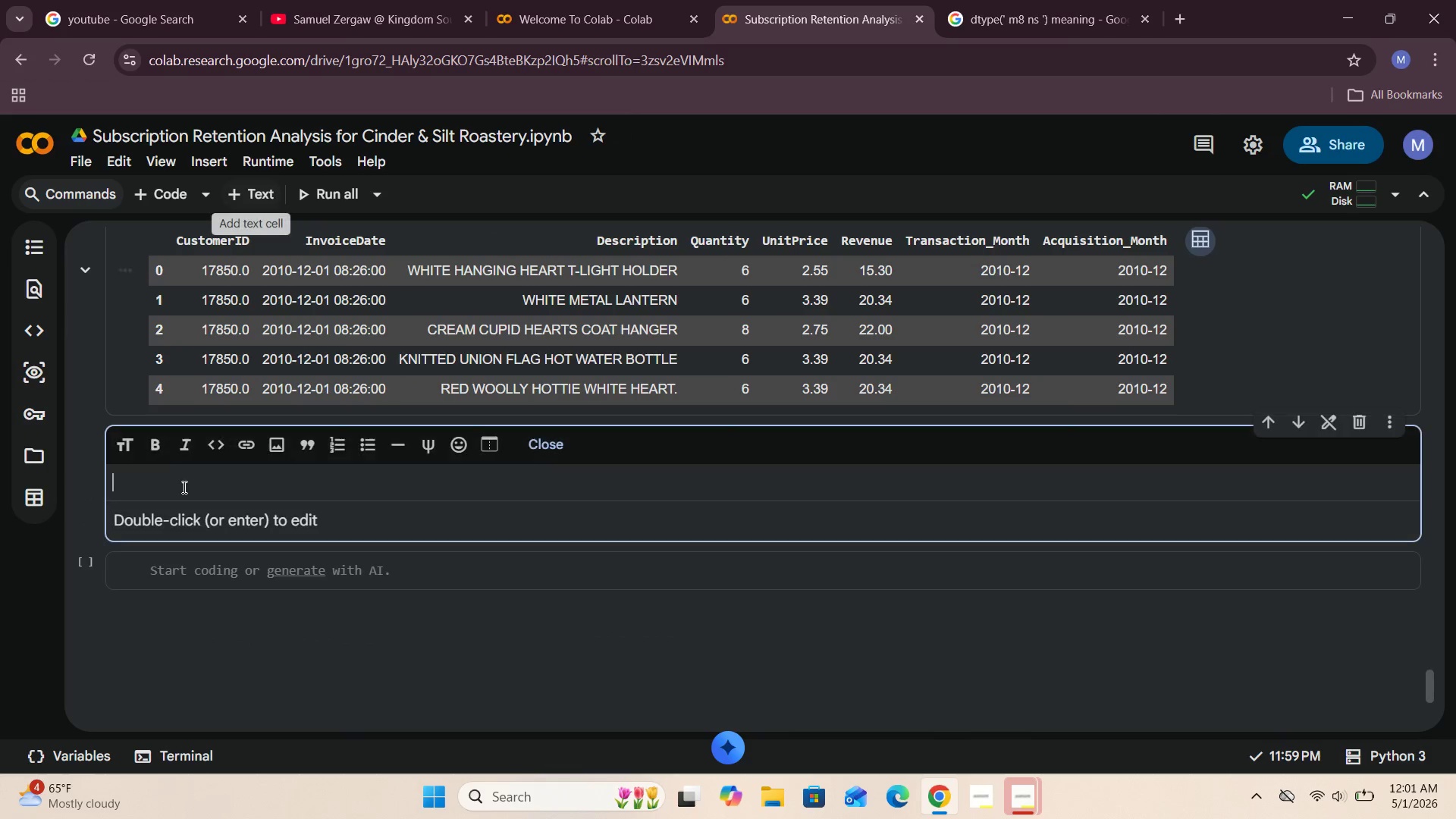 
left_click([180, 488])
 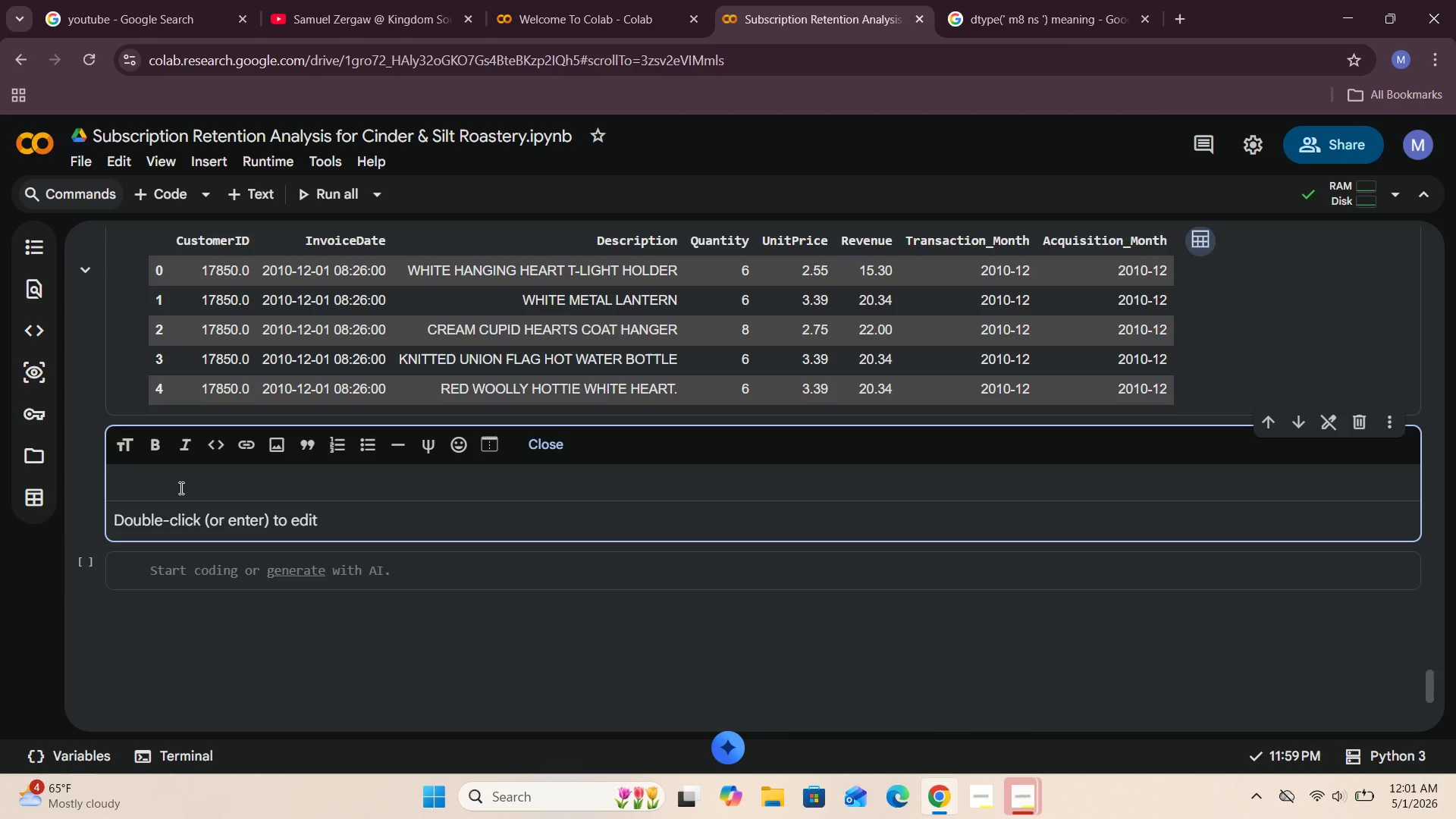 
wait(6.72)
 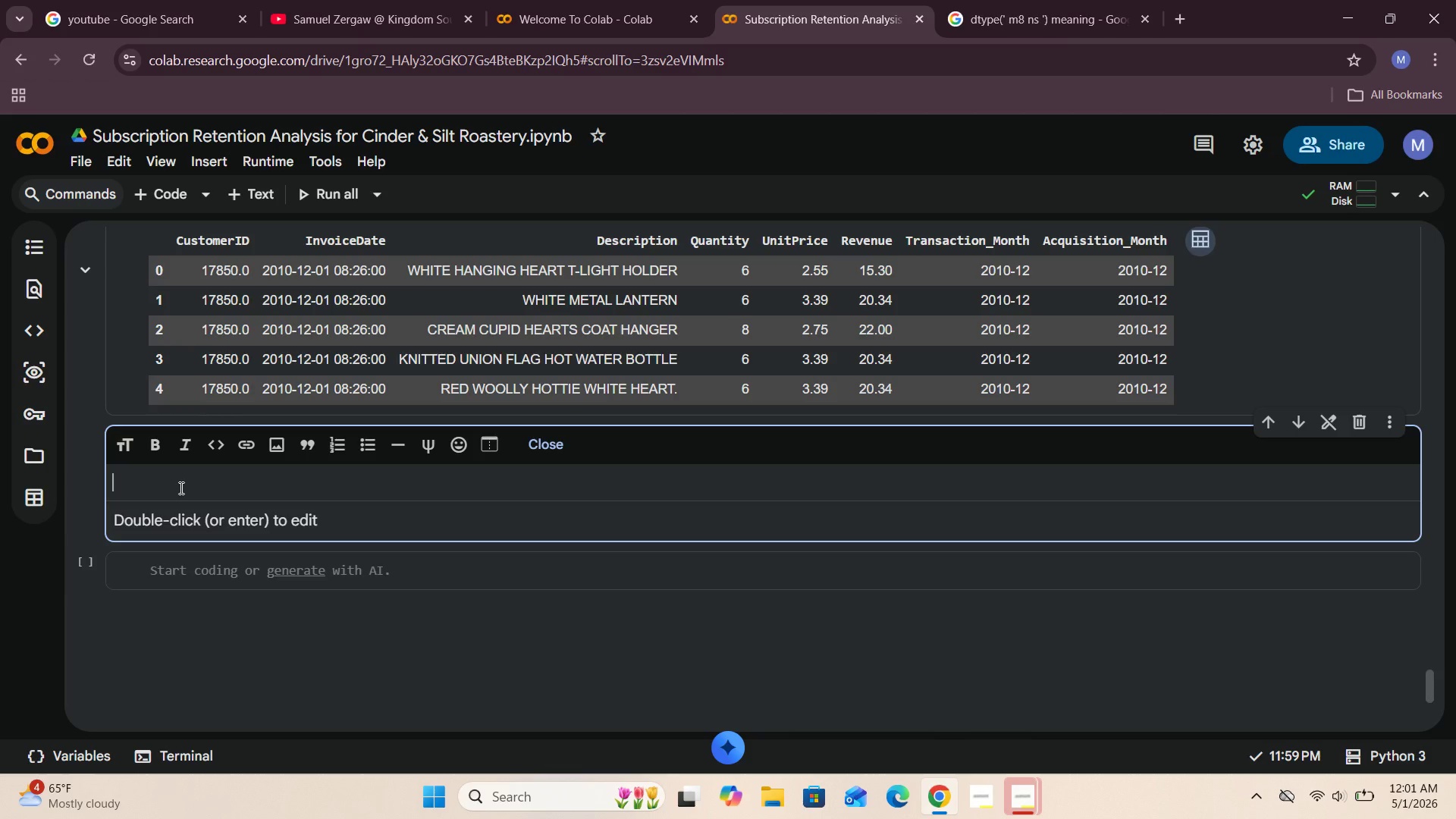 
type(Create a First )
key(Backspace)
type(- )
key(Backspace)
key(Backspace)
type( - Purchase)
 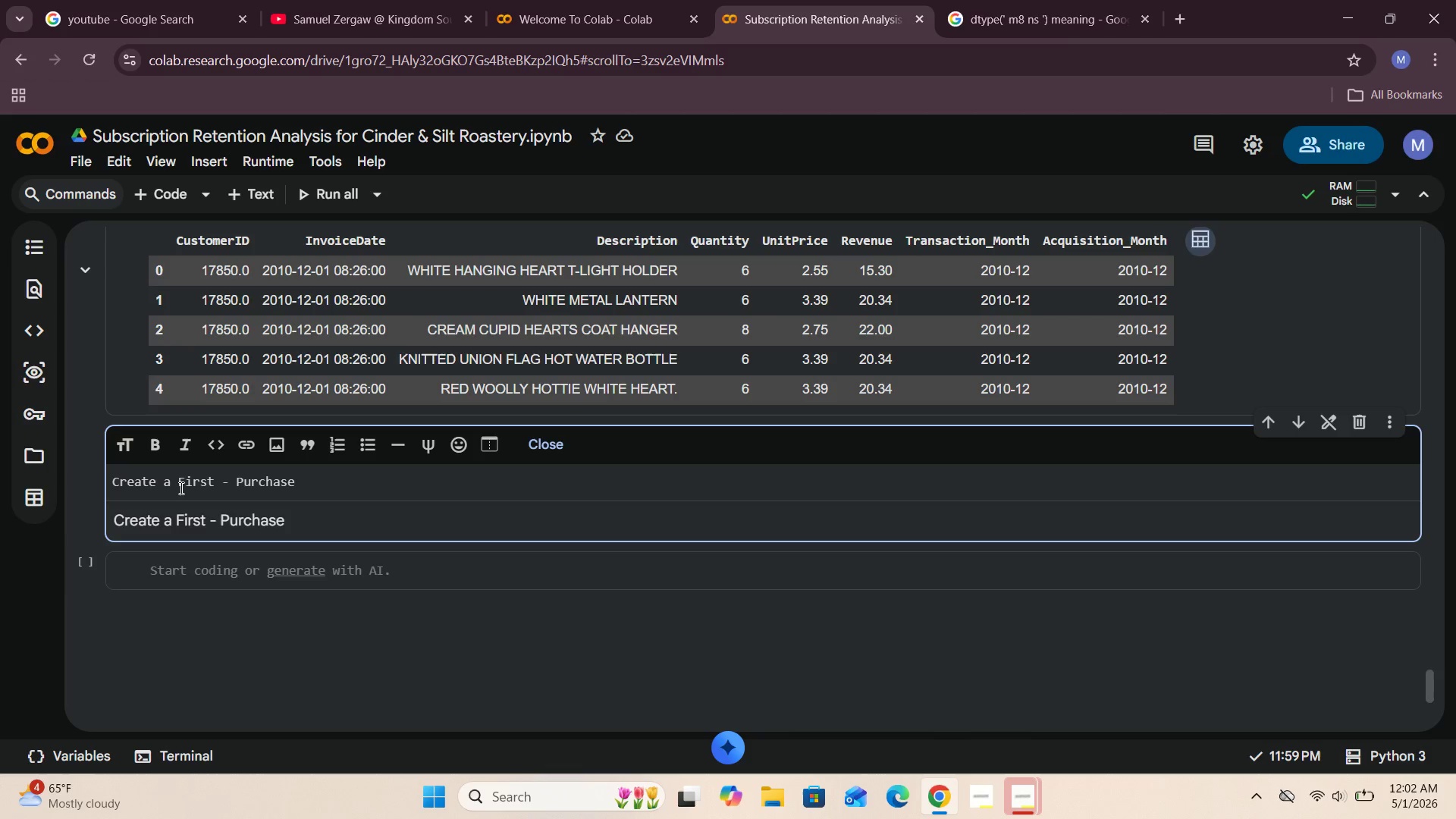 
wait(18.7)
 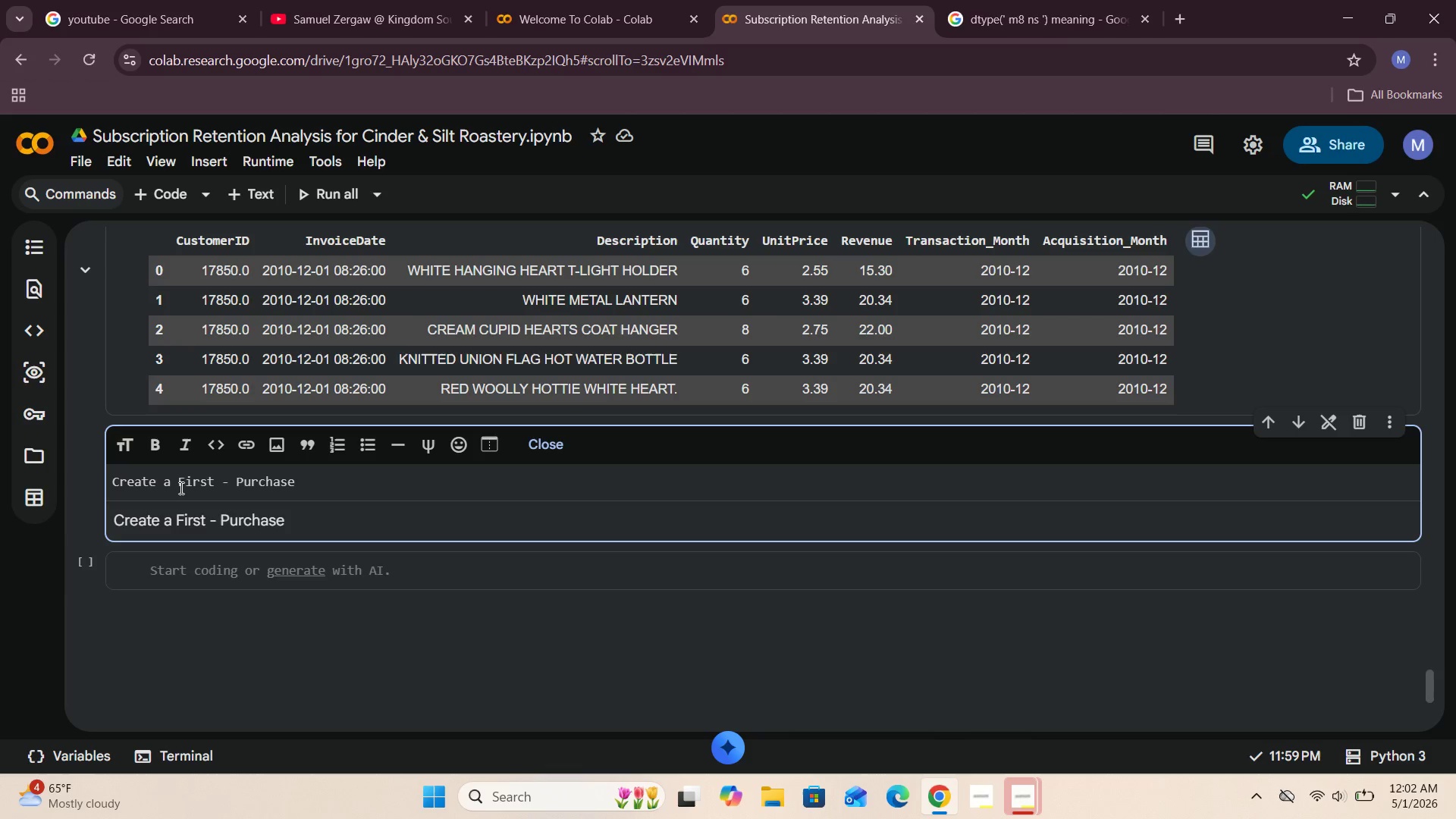 
type( Coffee Profile )
 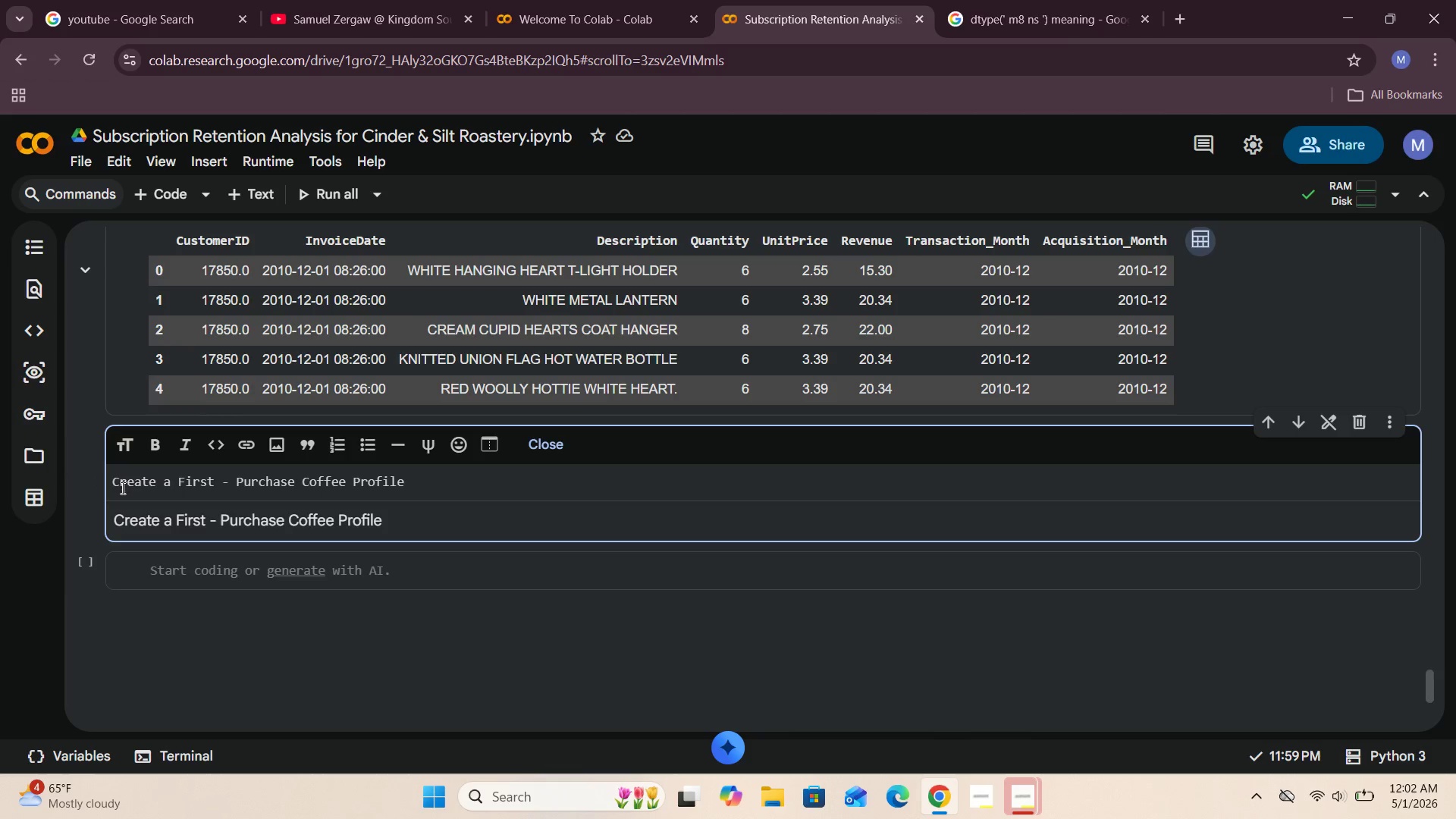 
left_click([117, 488])
 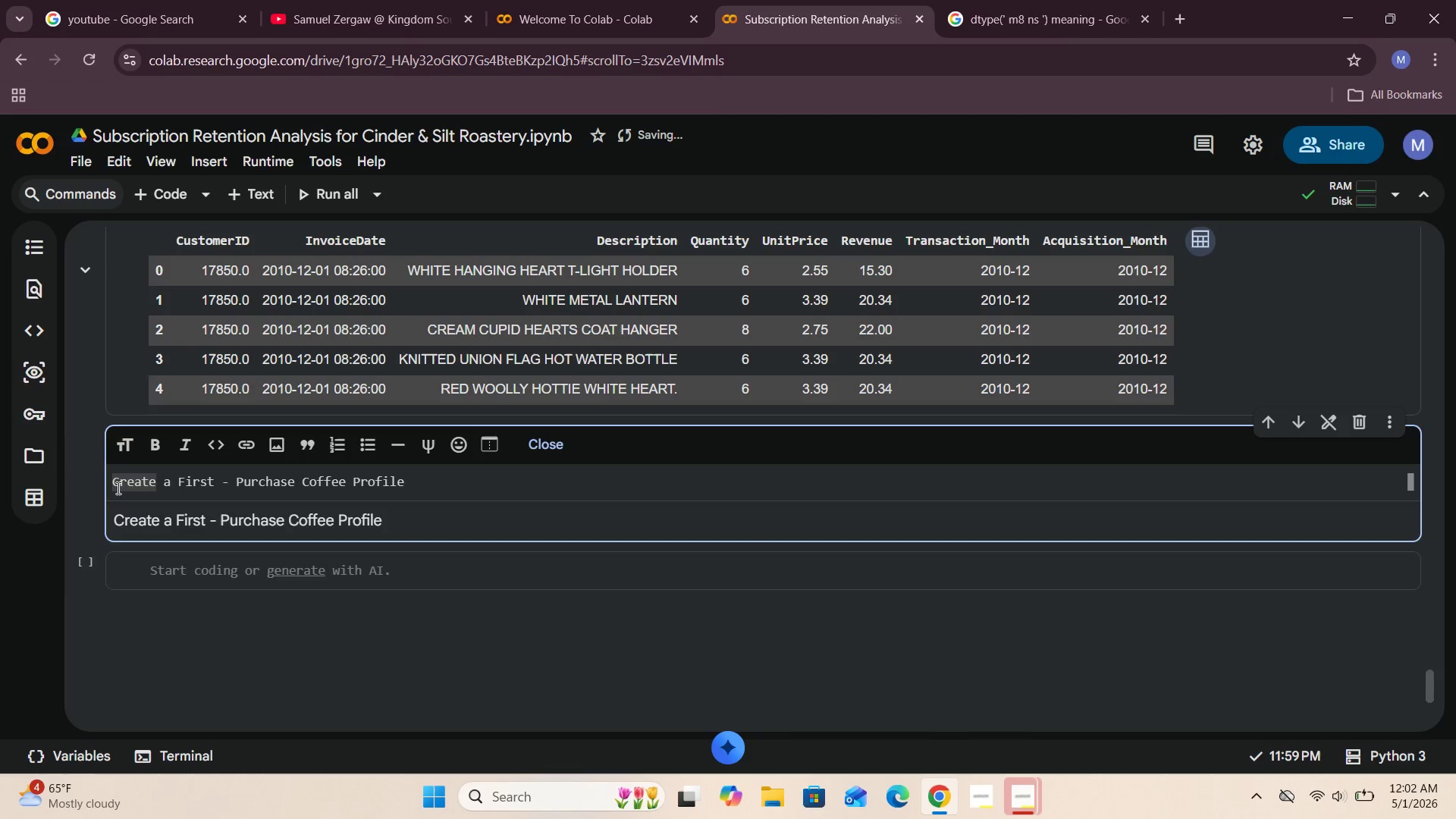 
key(ArrowLeft)
 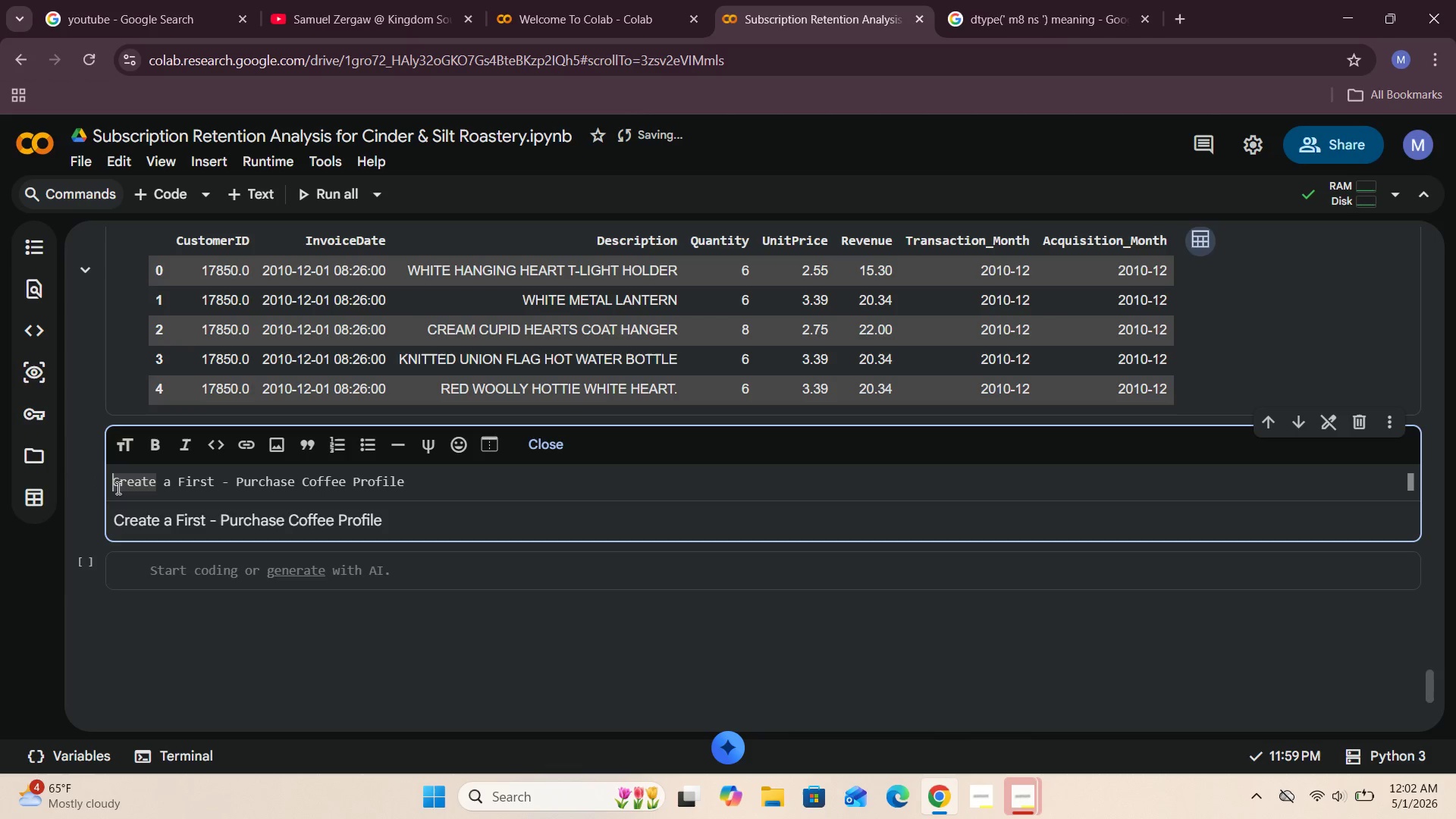 
type(### )
 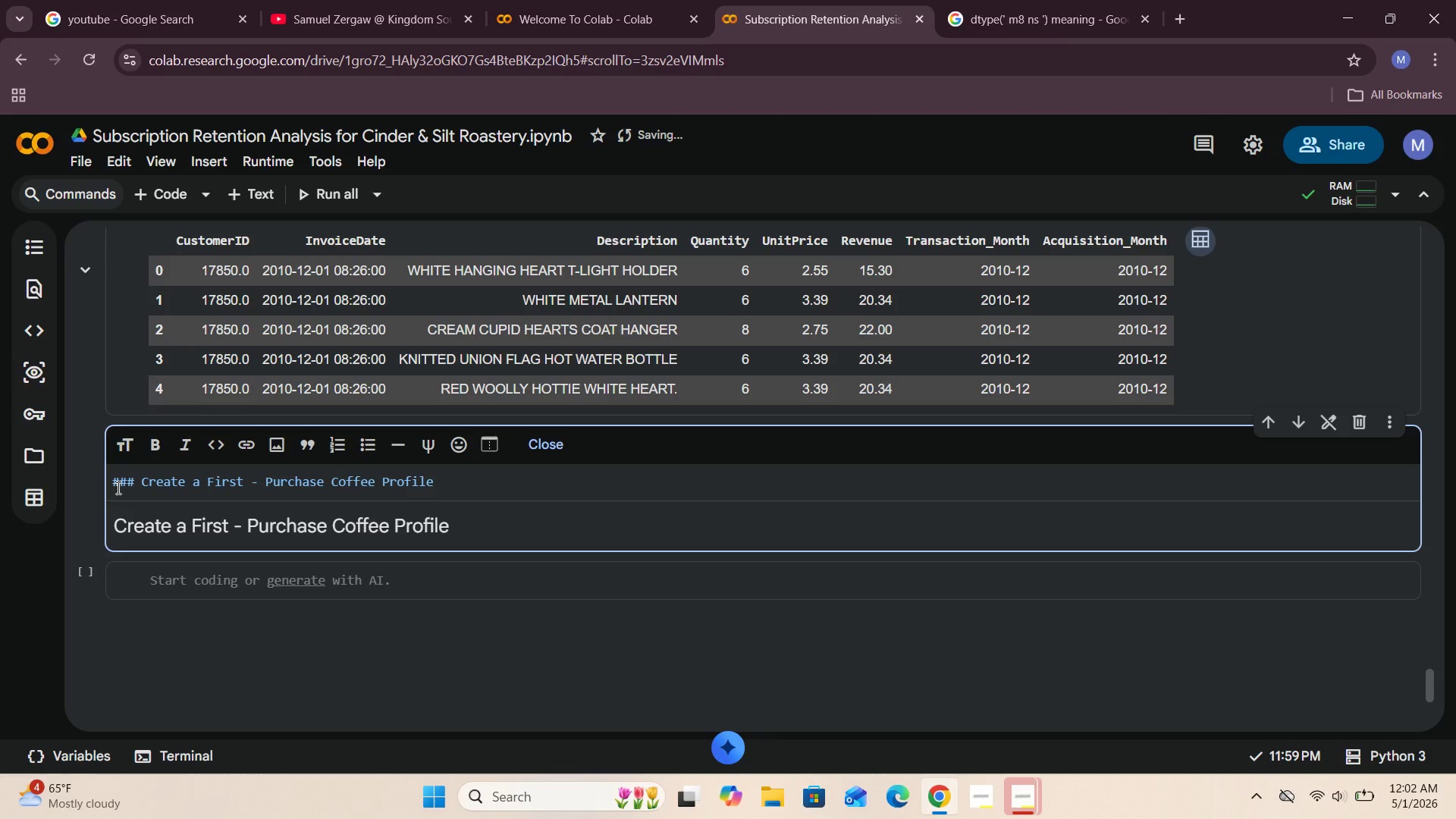 
wait(36.52)
 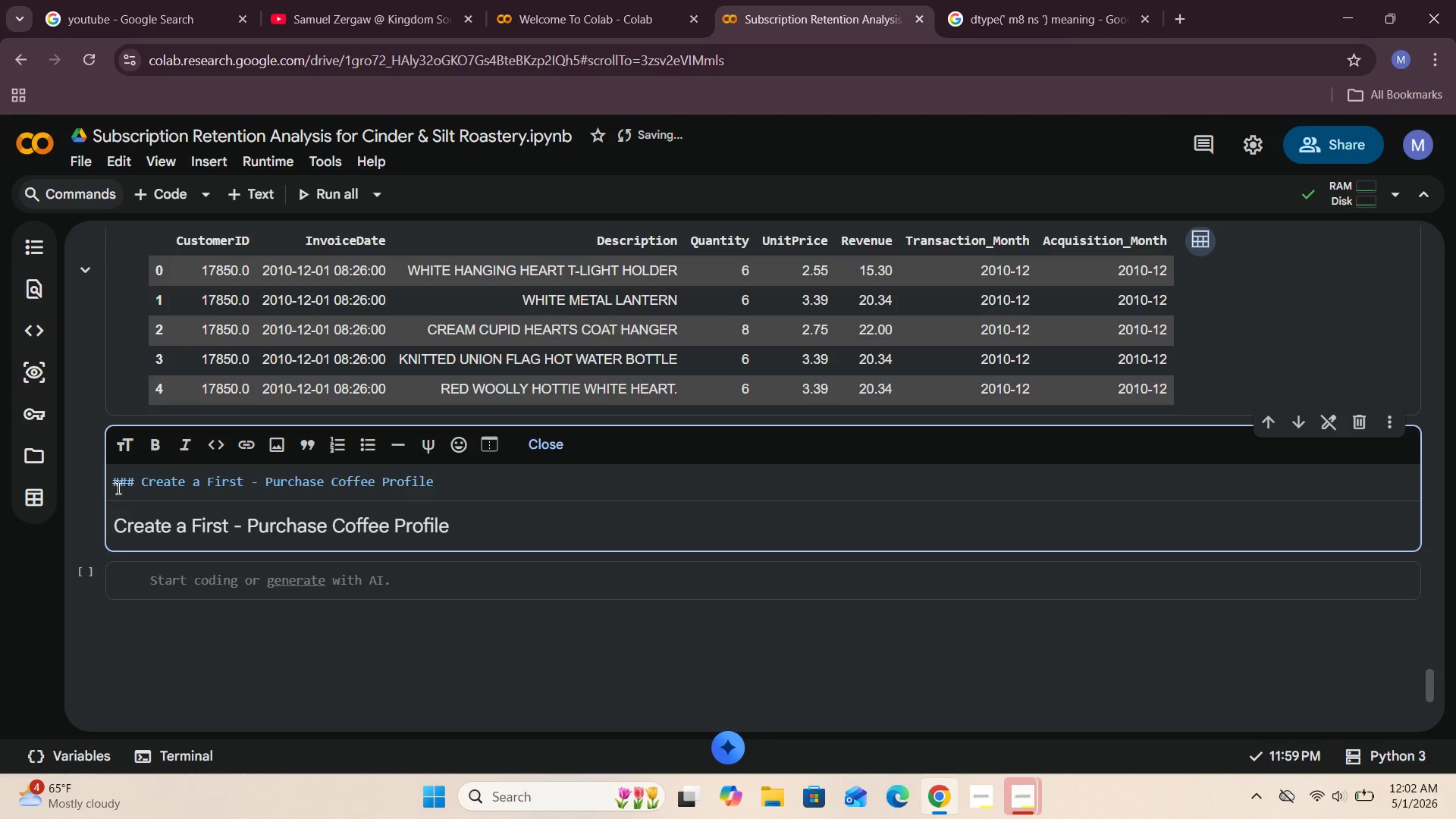 
left_click([554, 456])
 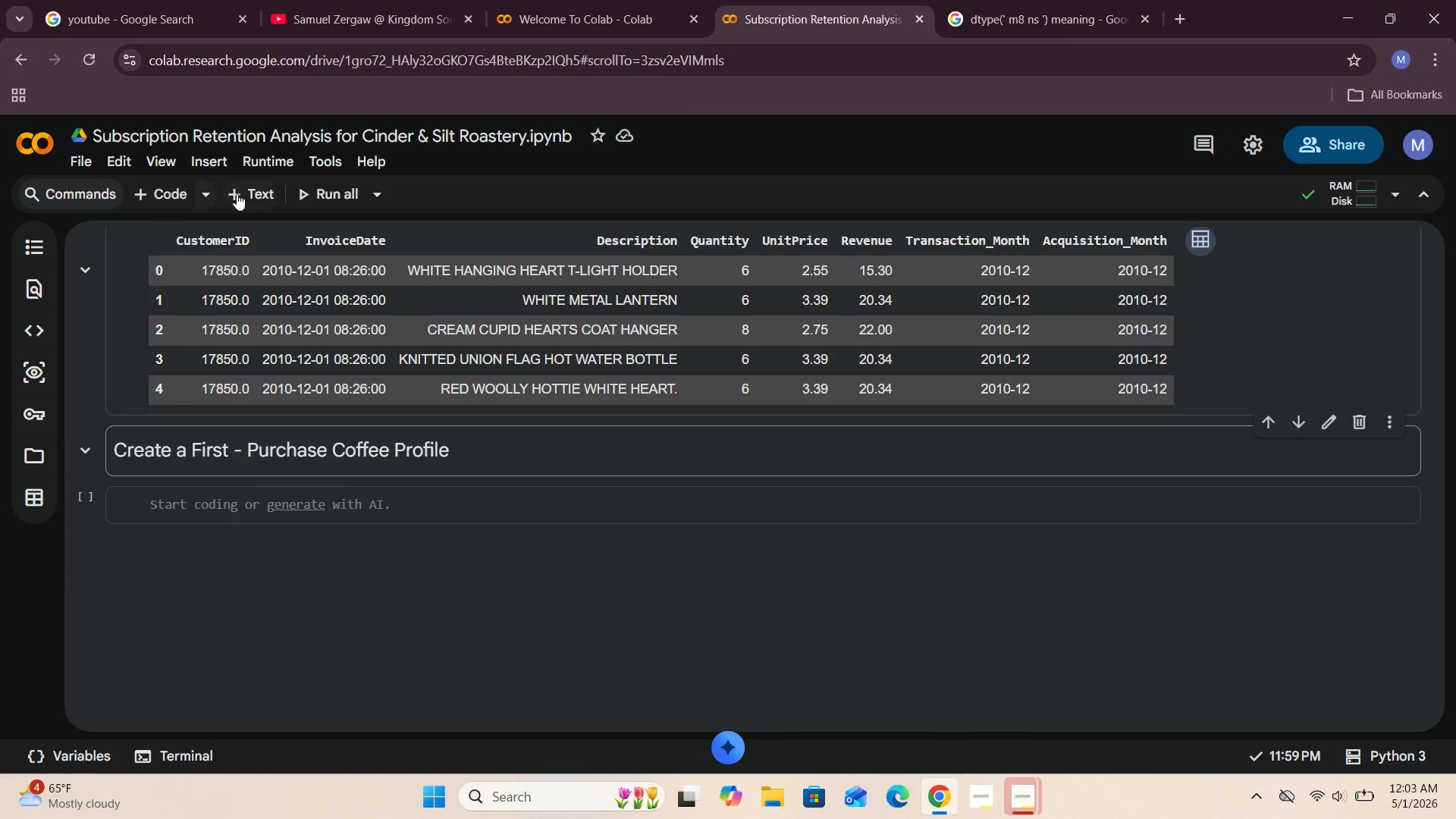 
left_click([224, 548])
 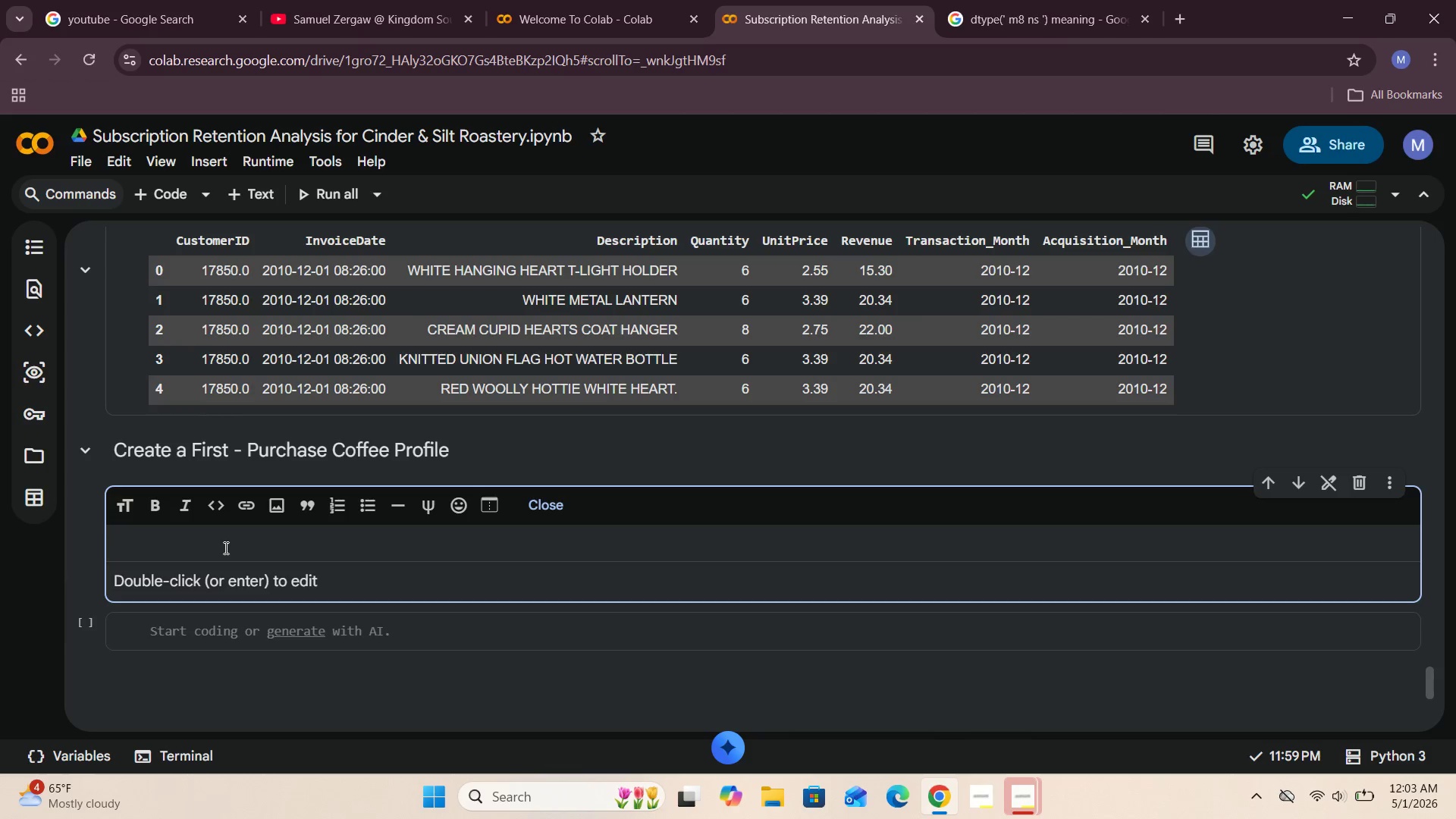 
wait(17.78)
 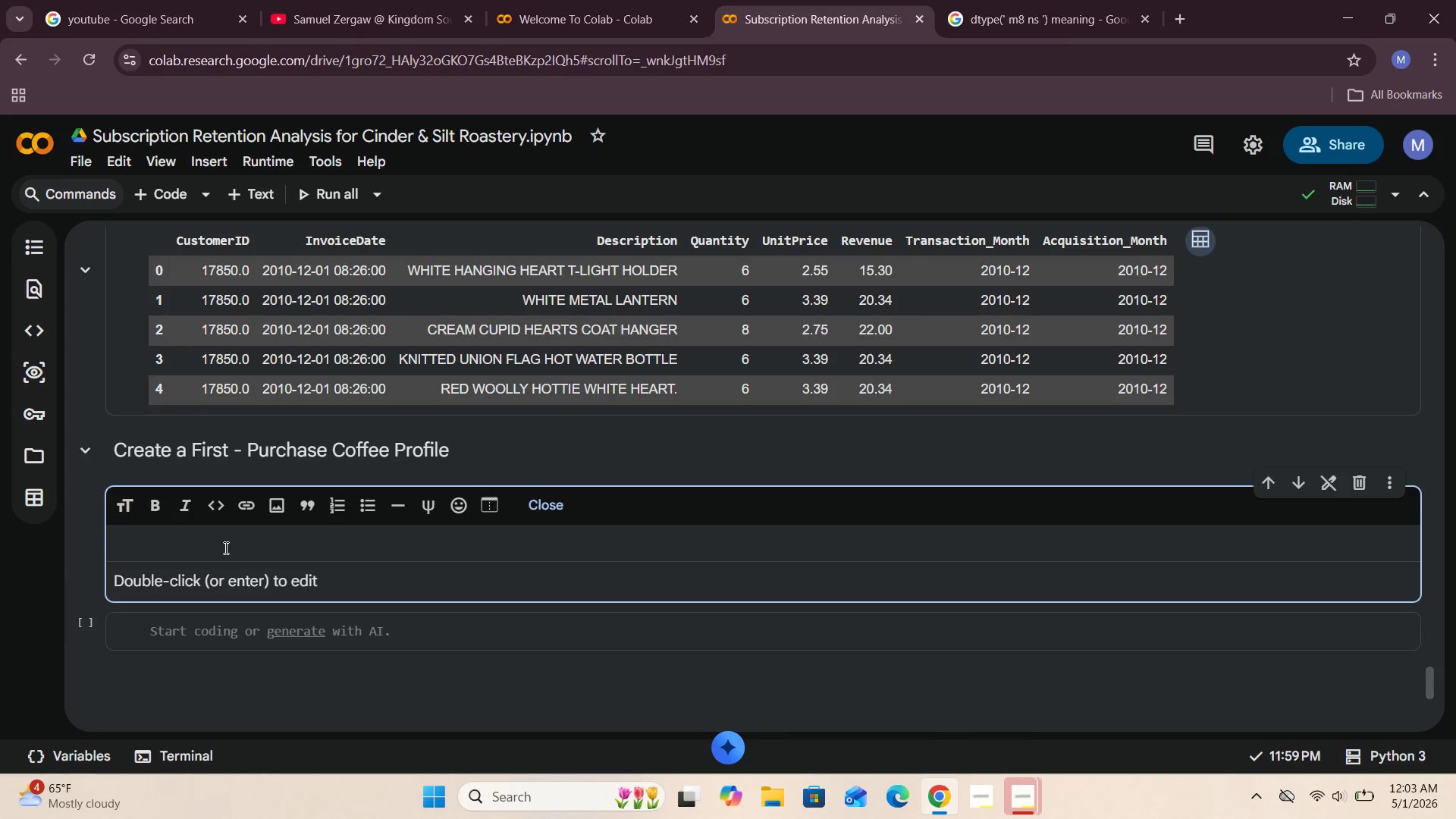 
type(The project asks us a bea)
key(Backspace)
type(havioral cohort )
key(Backspace)
type(. So to support that , )
 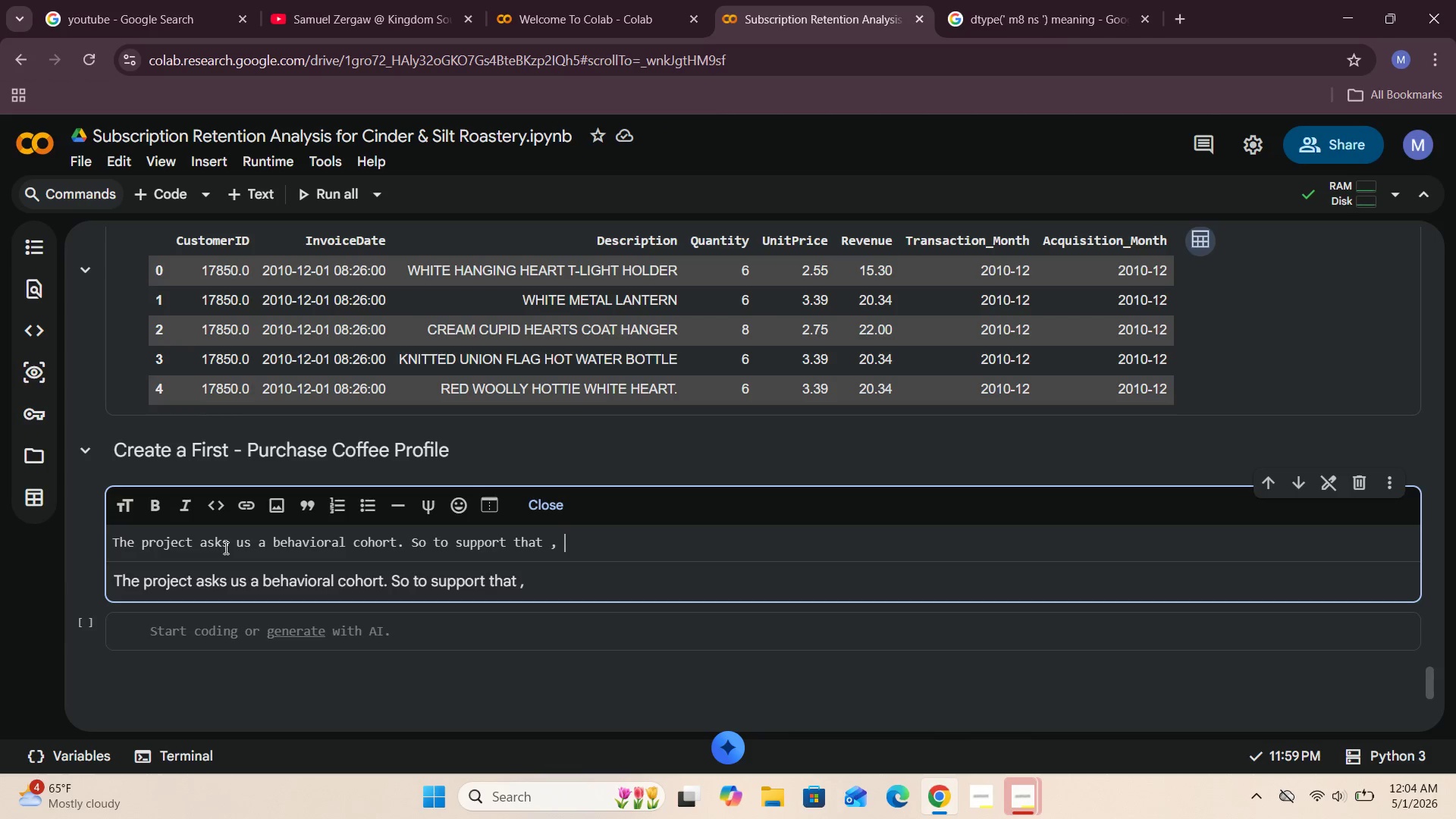 
wait(8.98)
 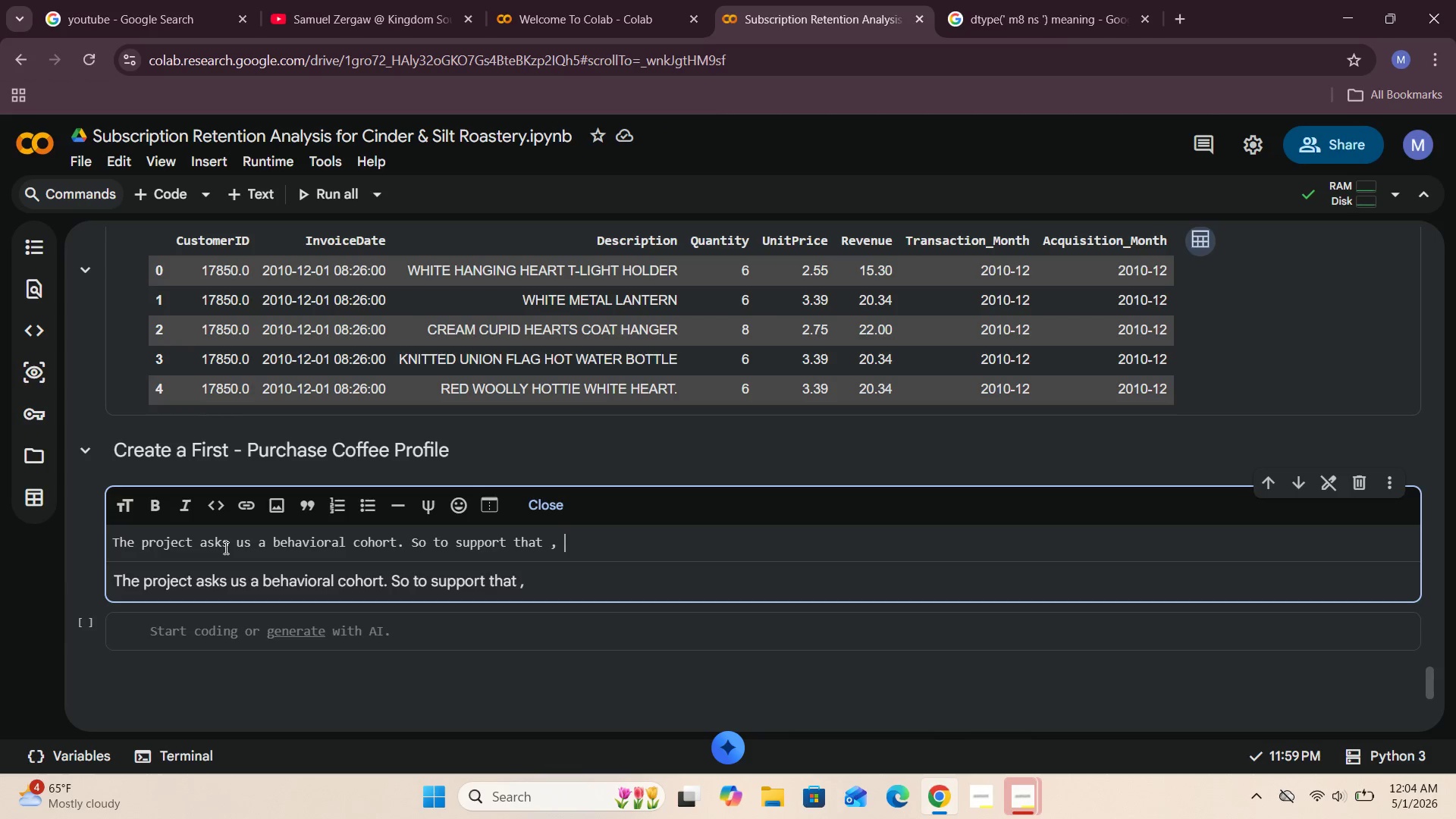 
type(I create)
 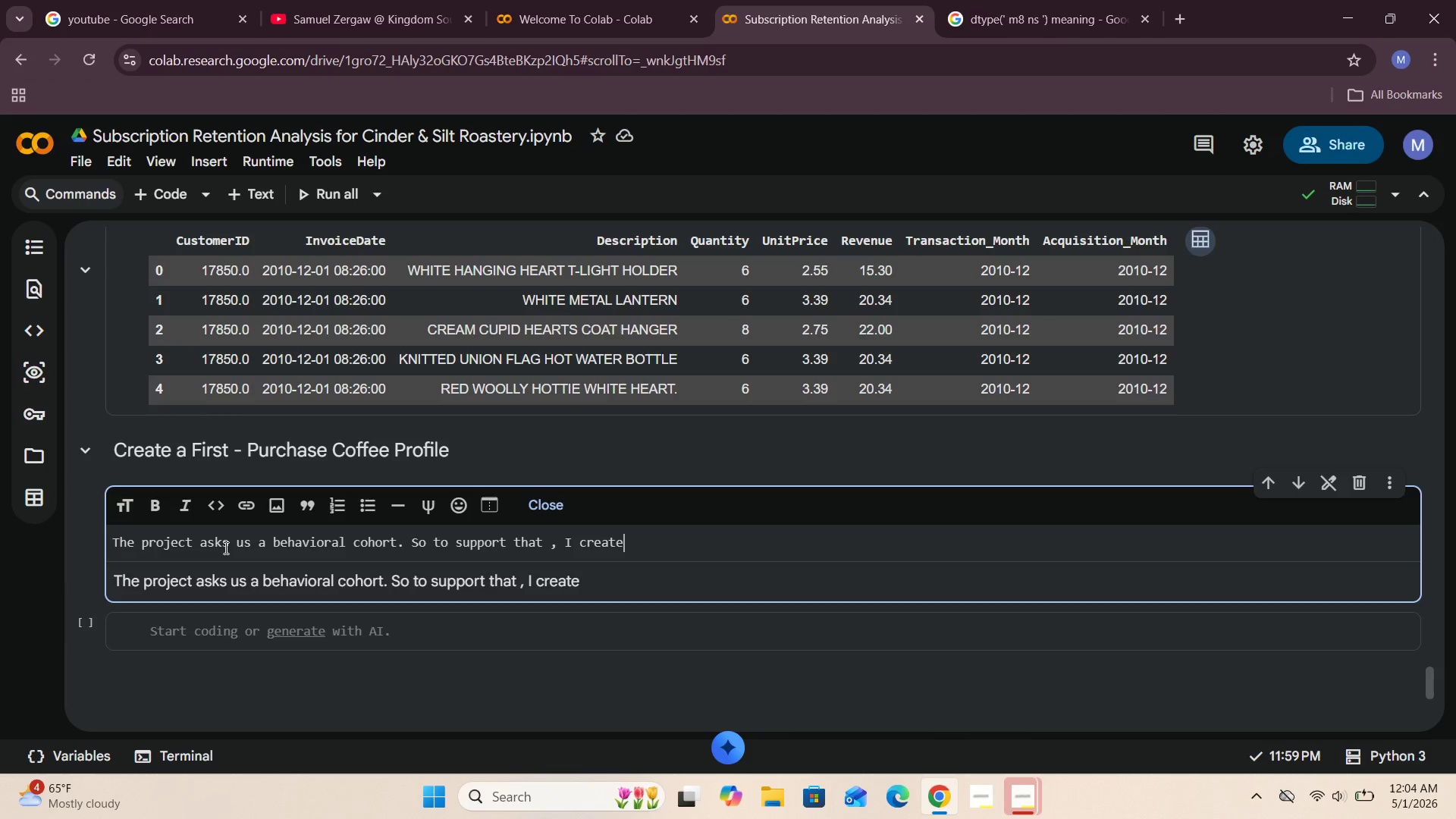 
wait(6.77)
 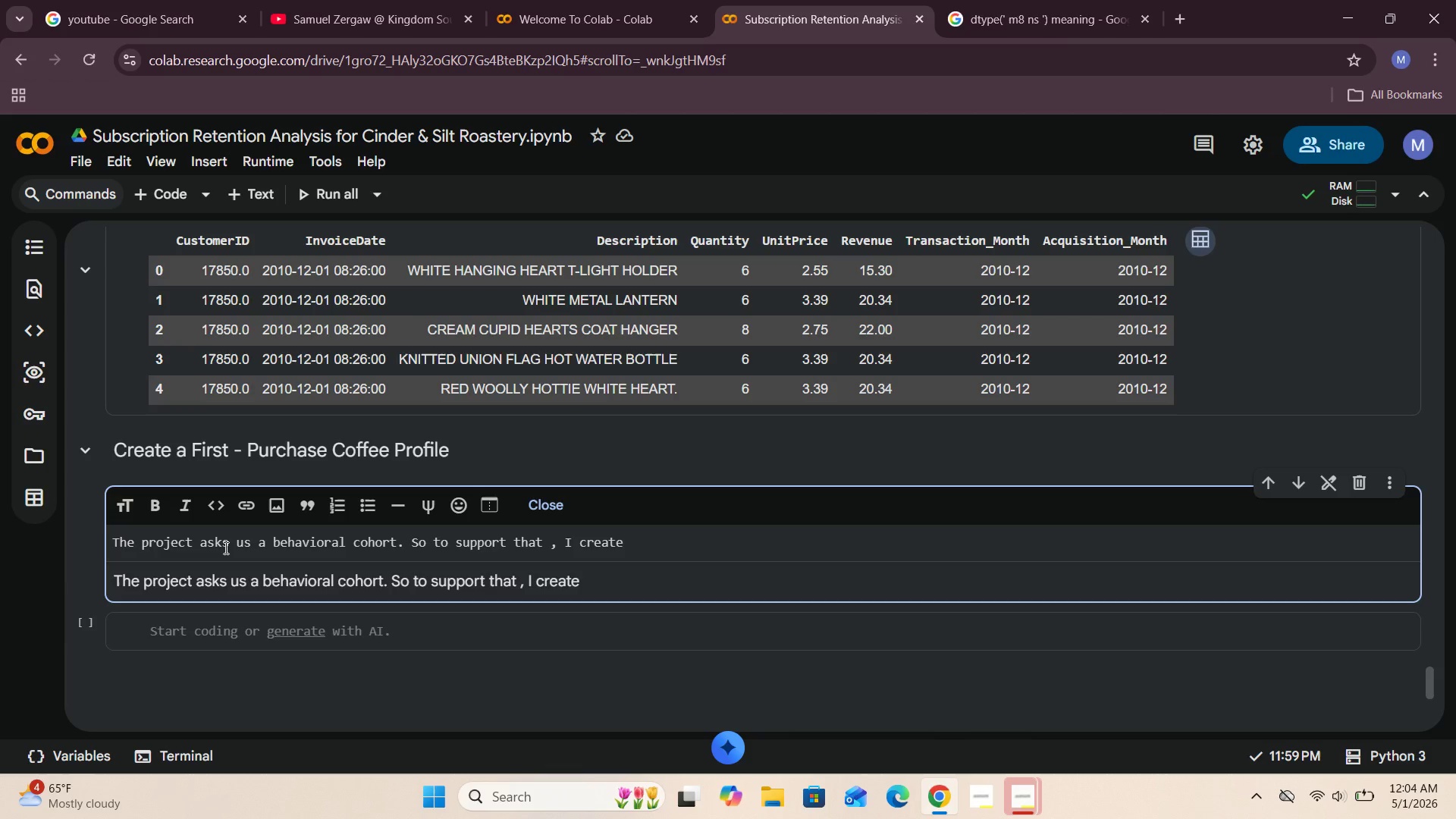 
type( a simple )
 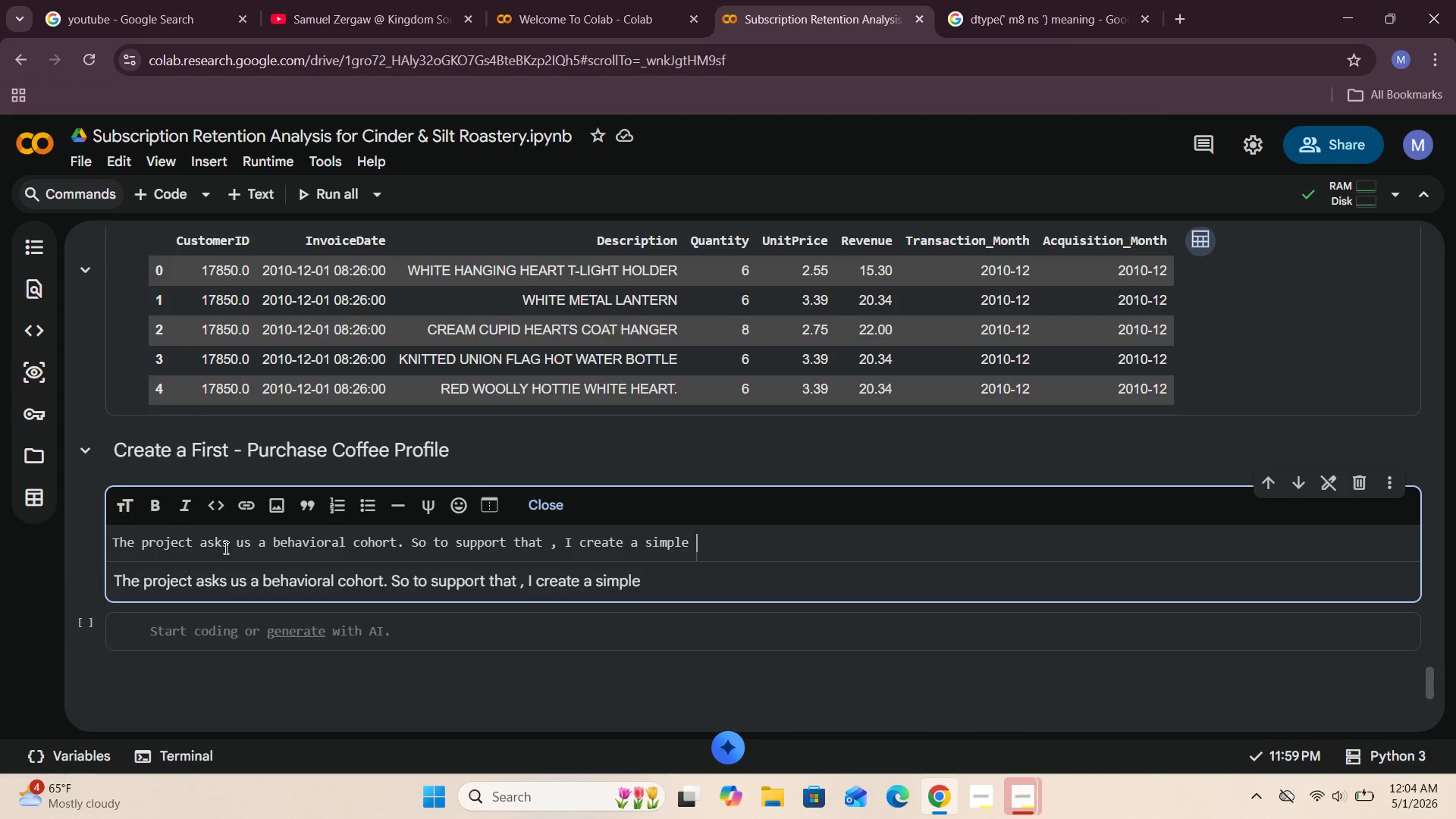 
wait(23.03)
 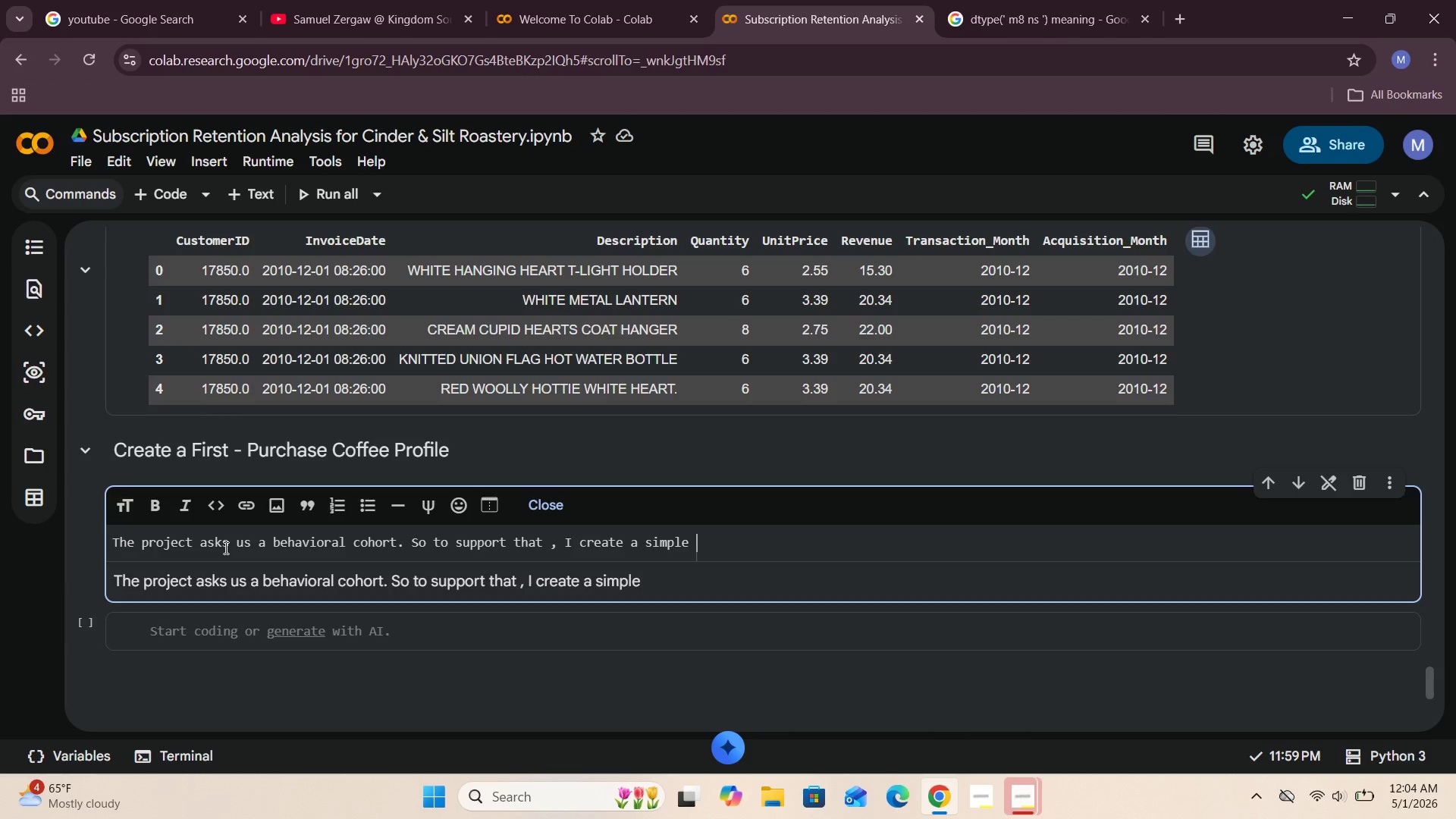 
type(first purchase profile )
 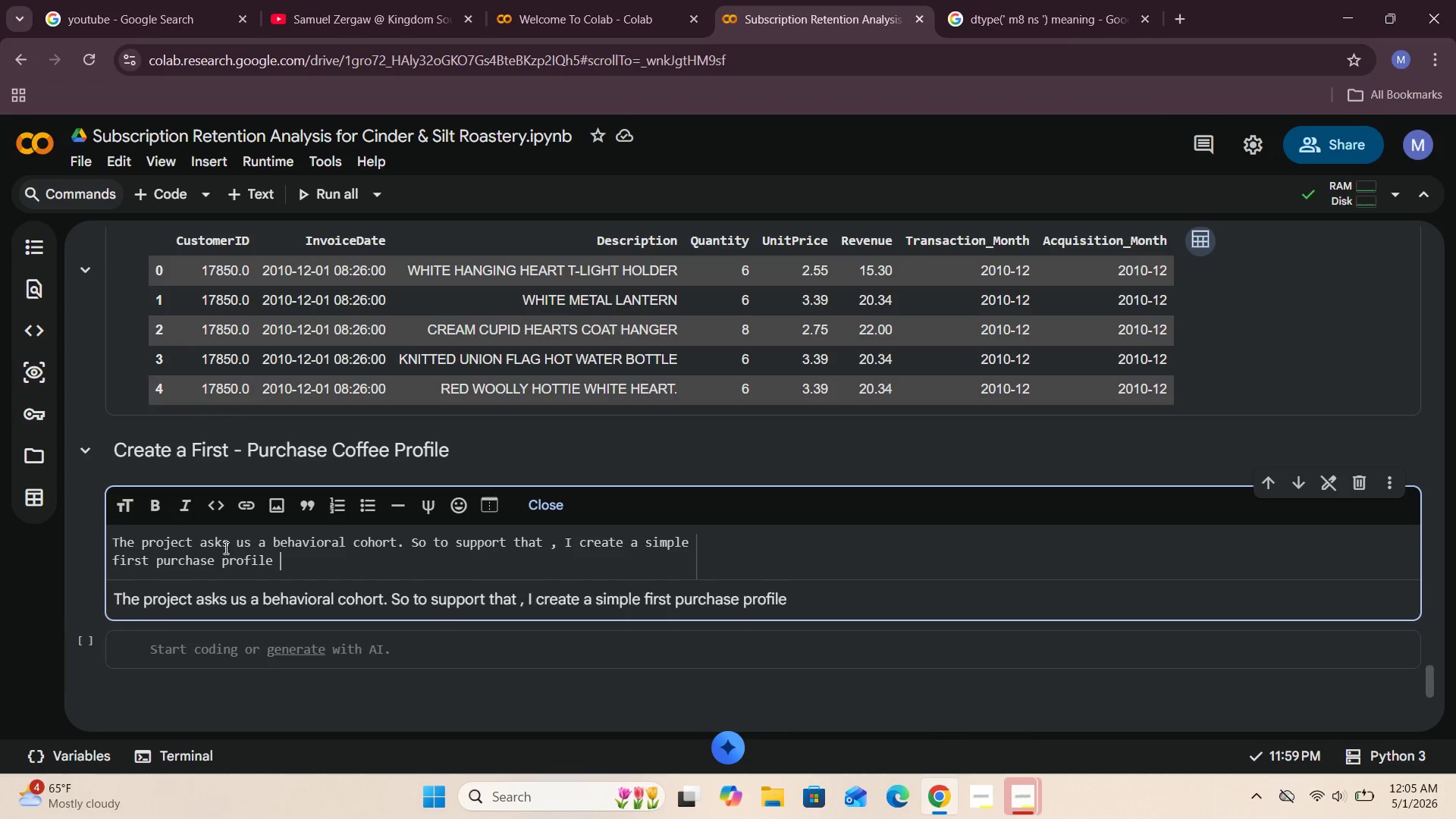 
wait(31.23)
 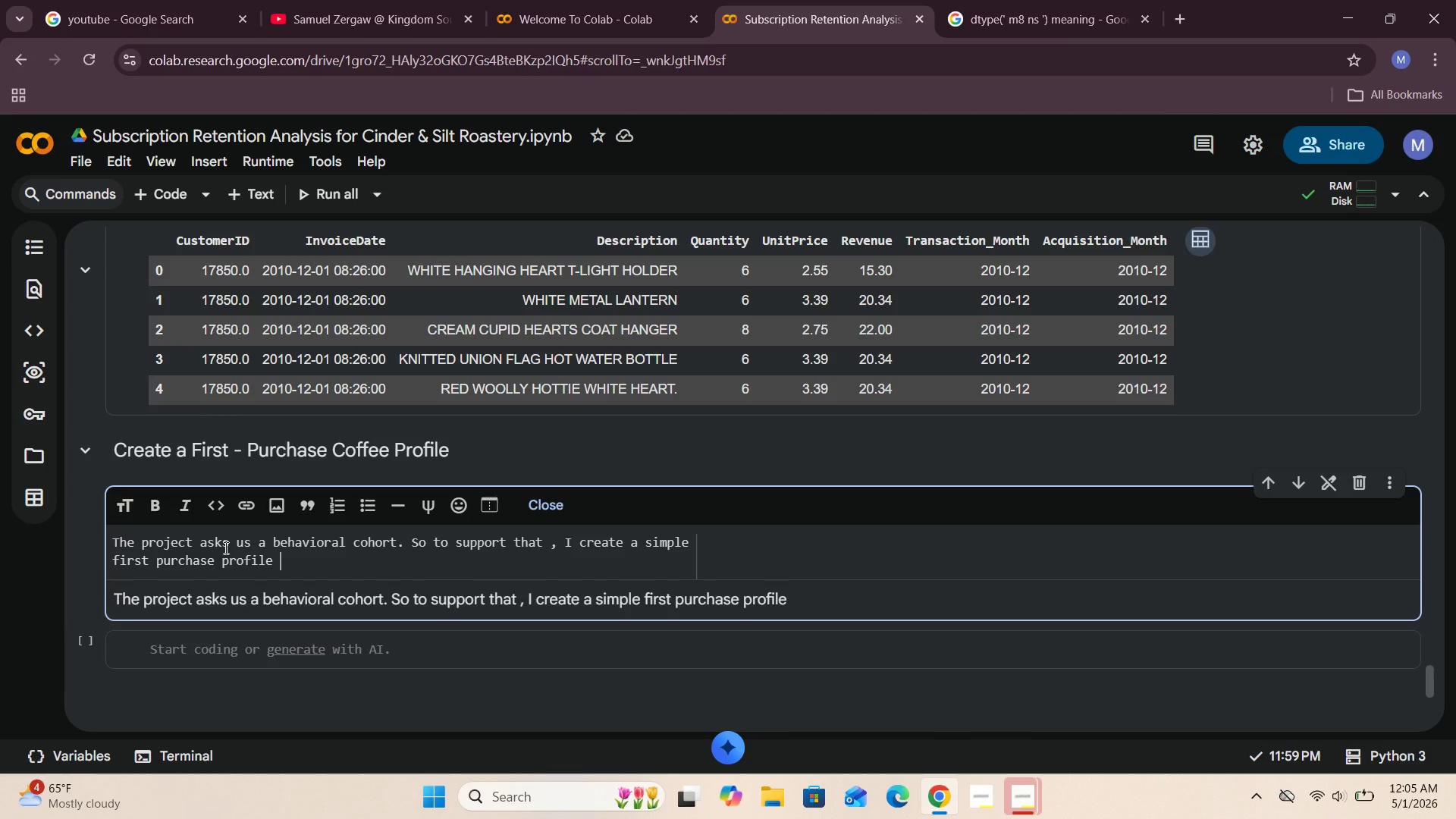 
type(using the description)
 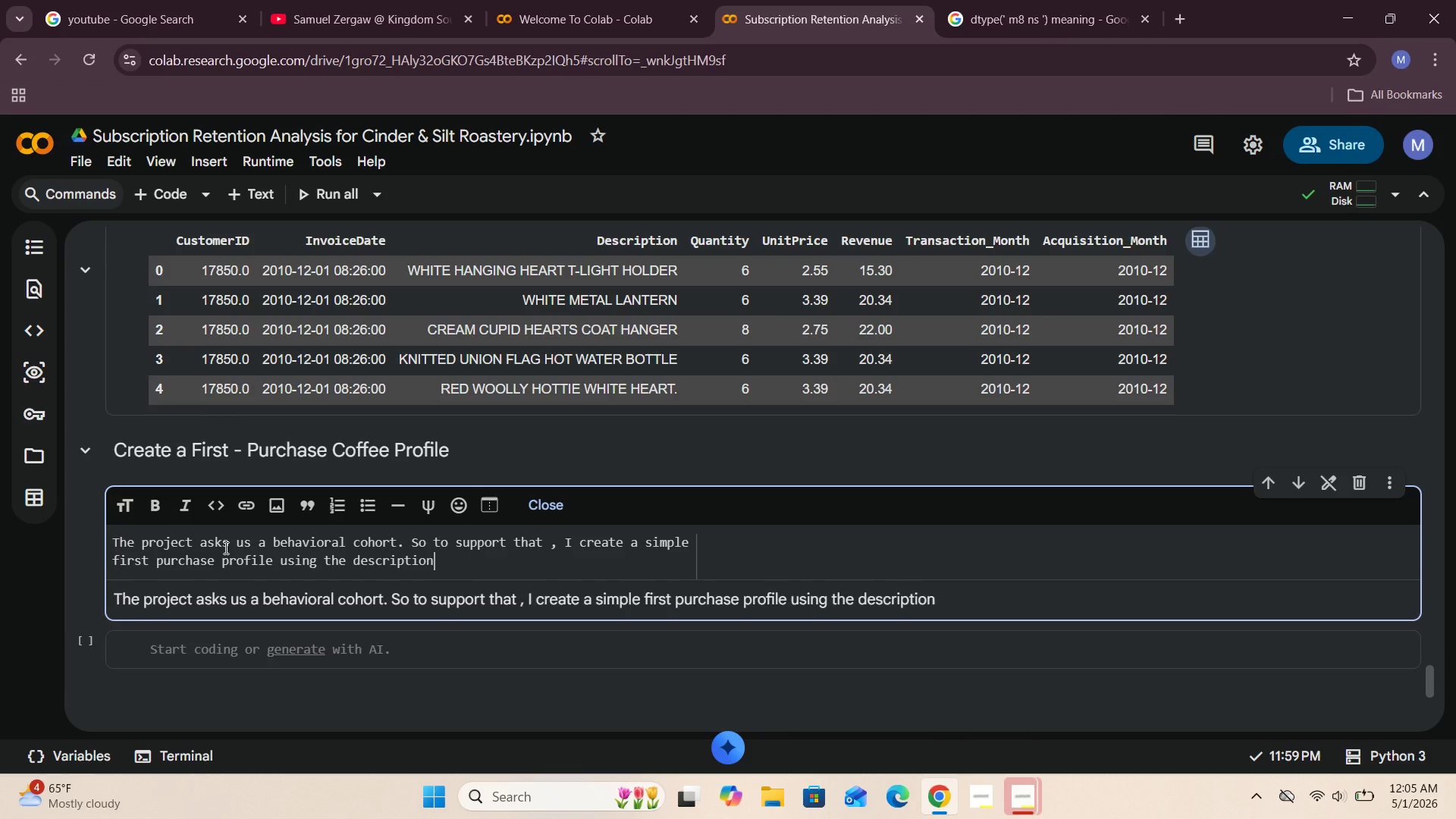 
type( frm each customer's first transaction.)
 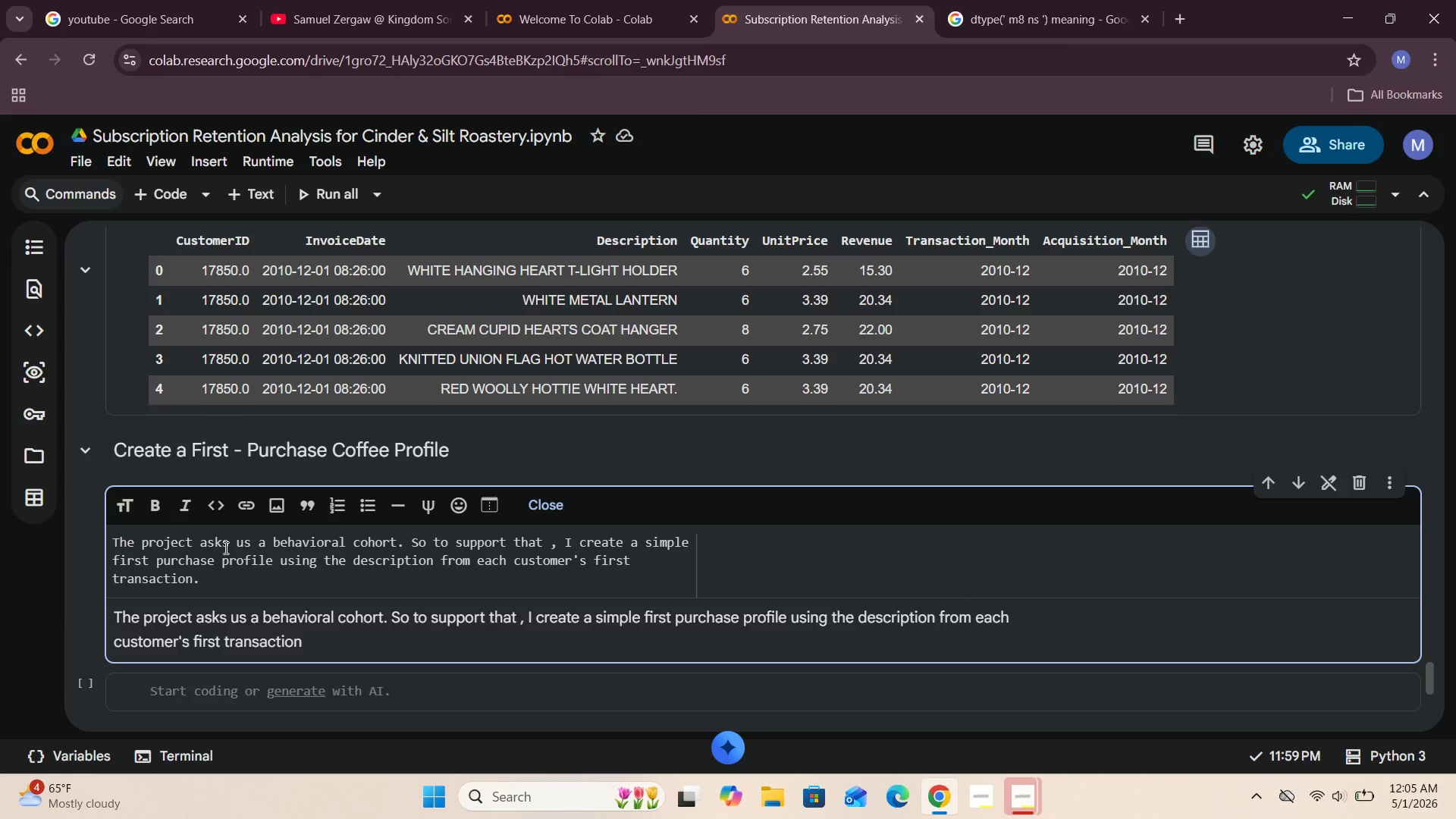 
left_click([556, 501])
 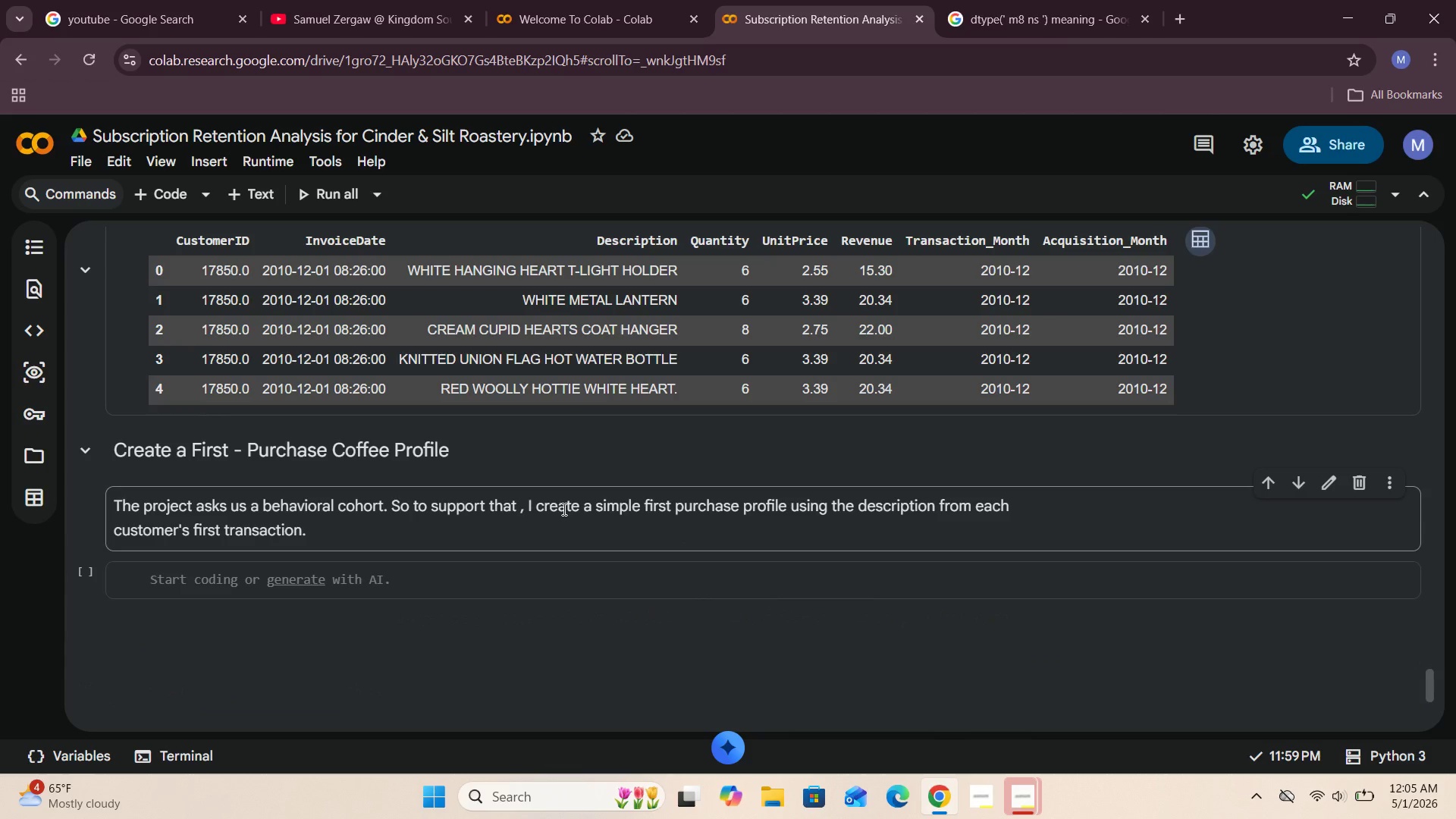 
scroll: coordinate [569, 513], scroll_direction: up, amount: 3.0
 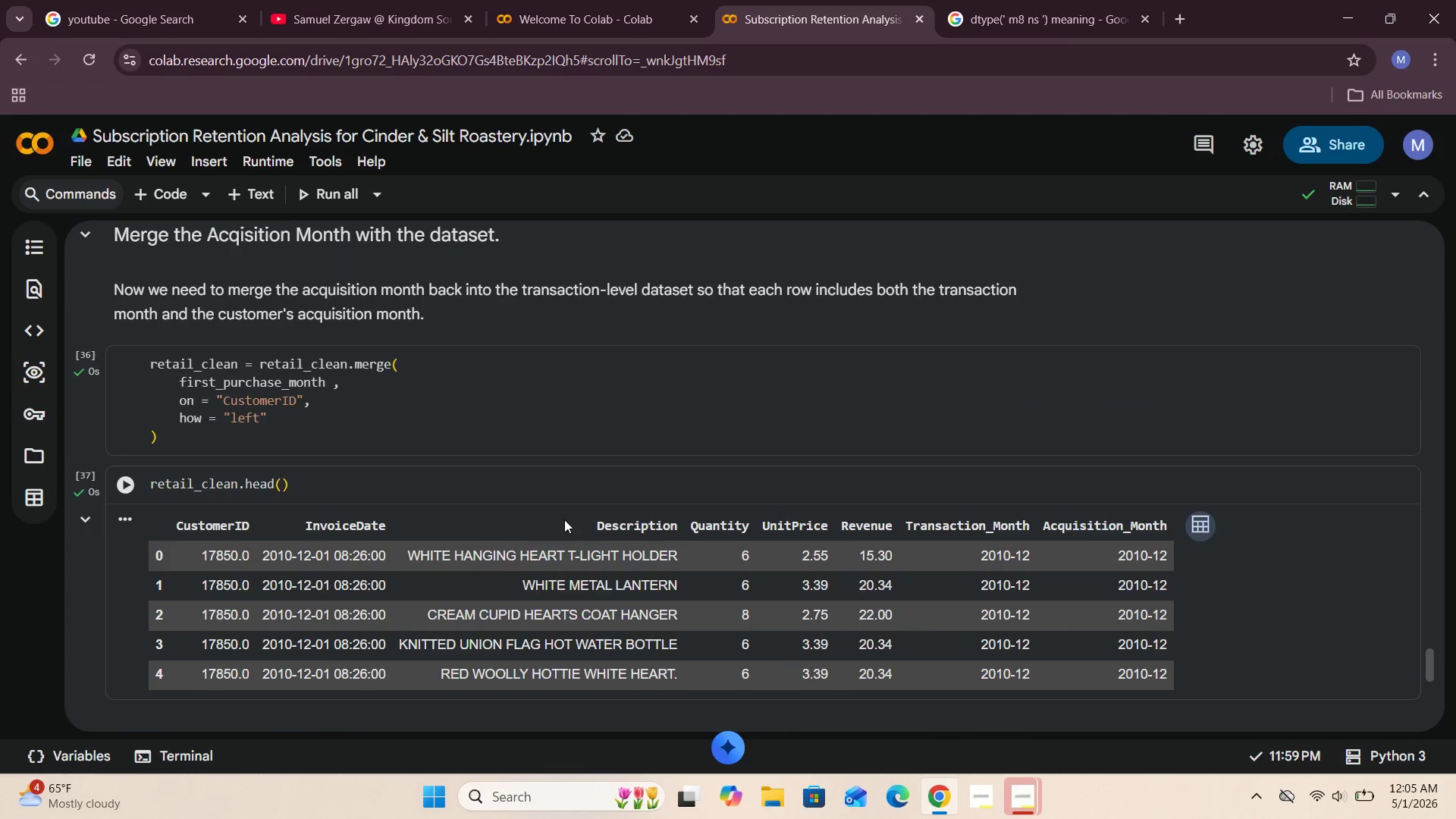 
scroll: coordinate [564, 526], scroll_direction: none, amount: 0.0
 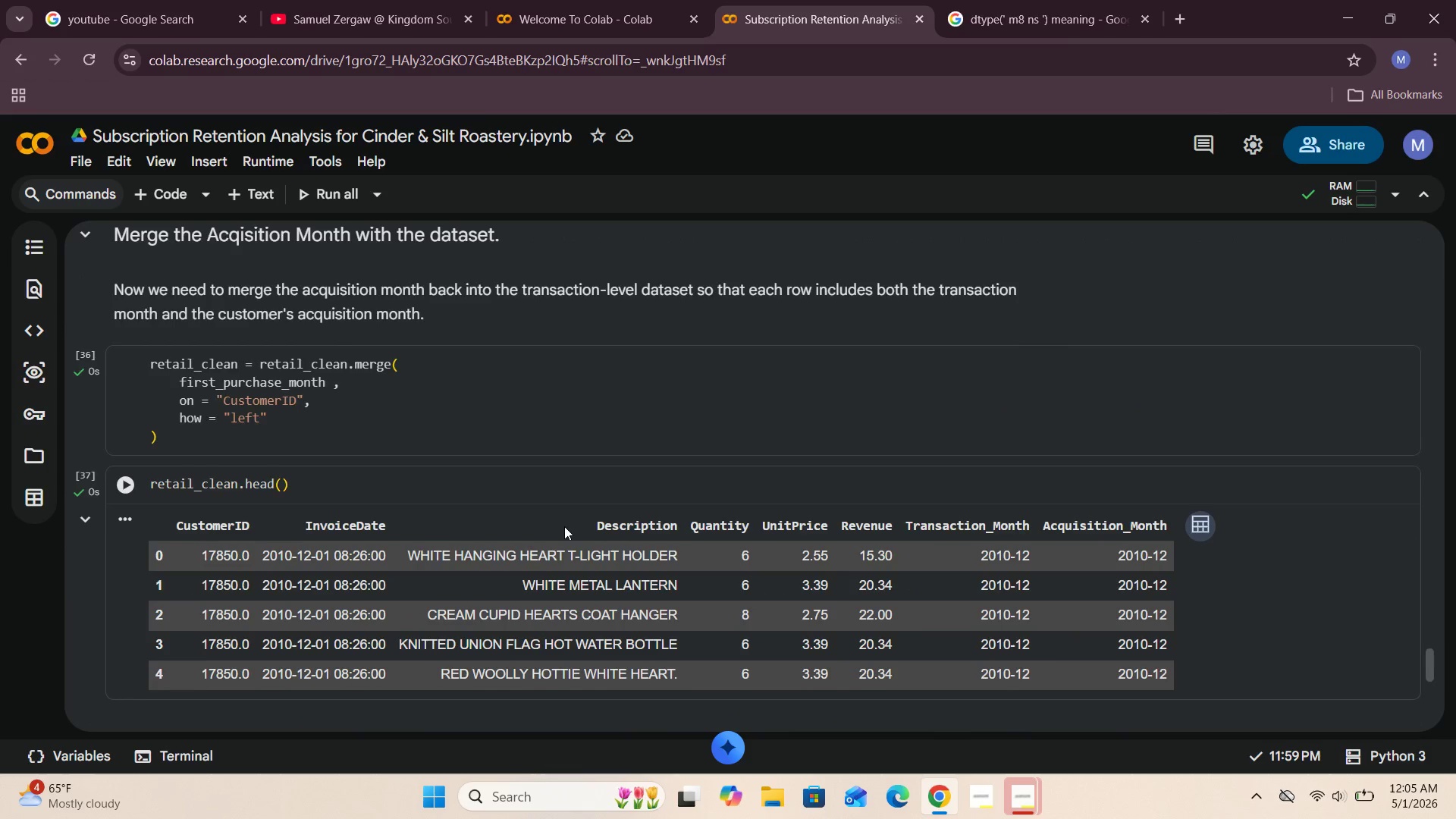 
scroll: coordinate [412, 544], scroll_direction: down, amount: 3.0
 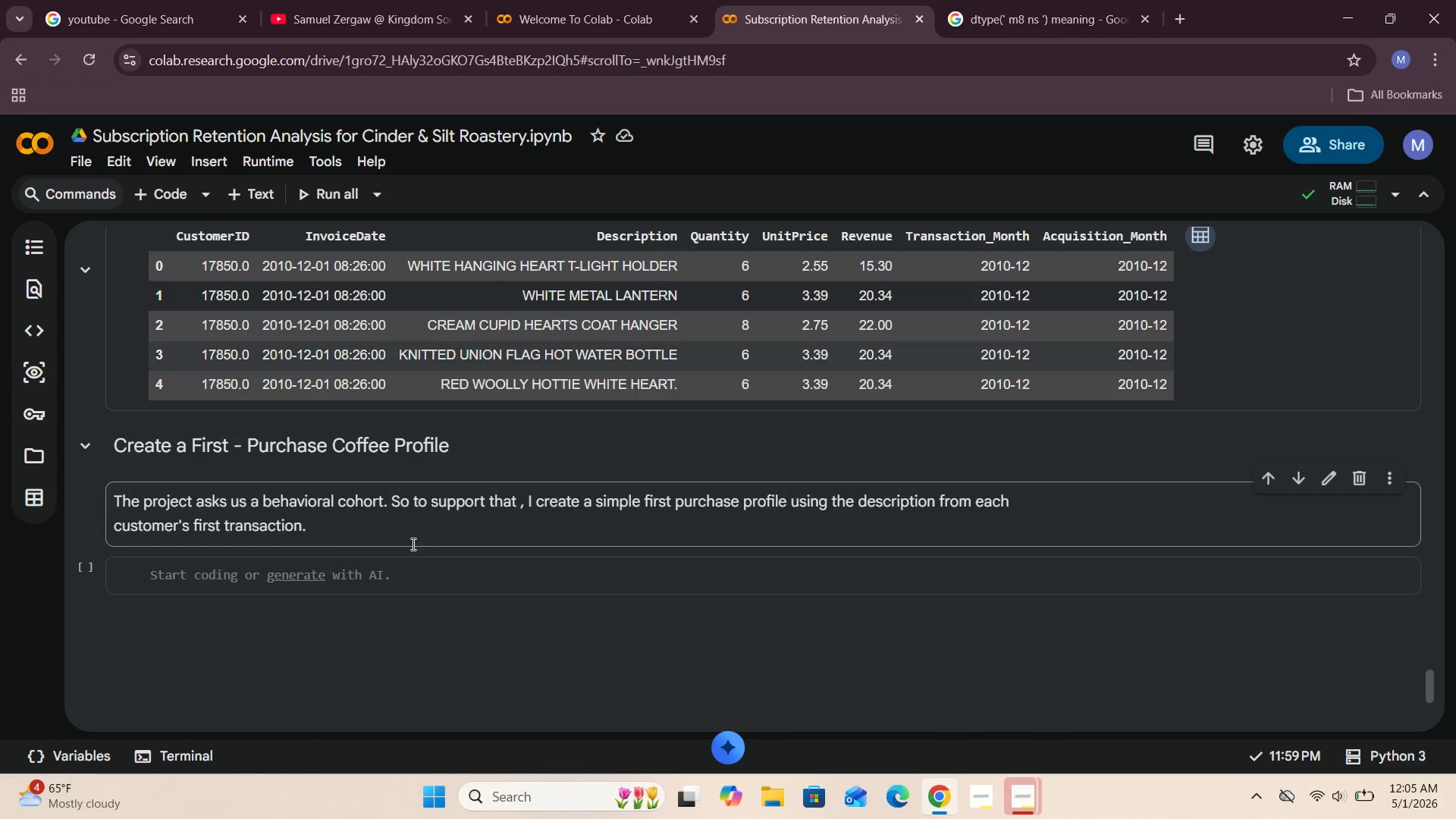 
left_click([207, 580])
 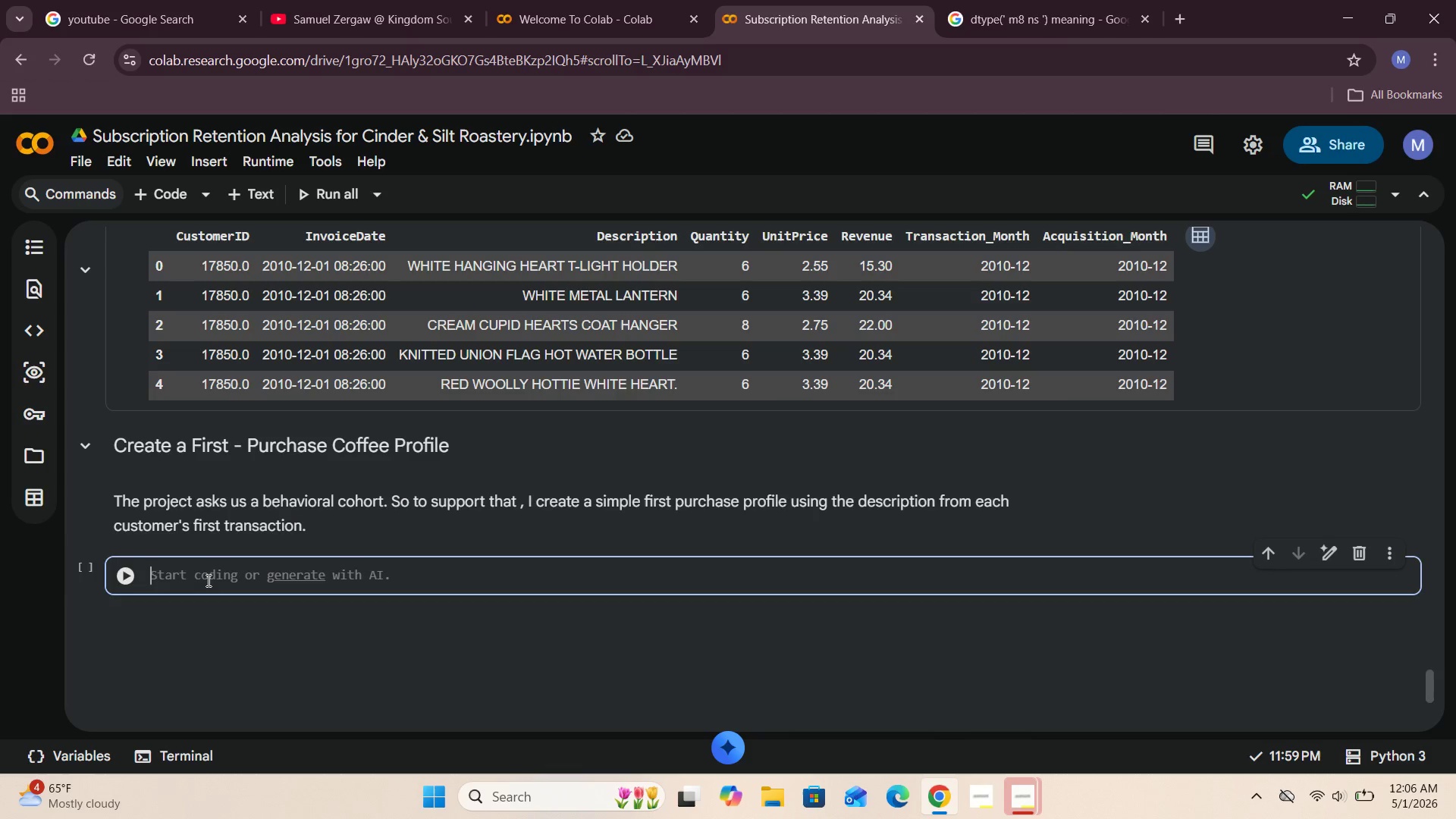 
type(retail_clean.sort)
 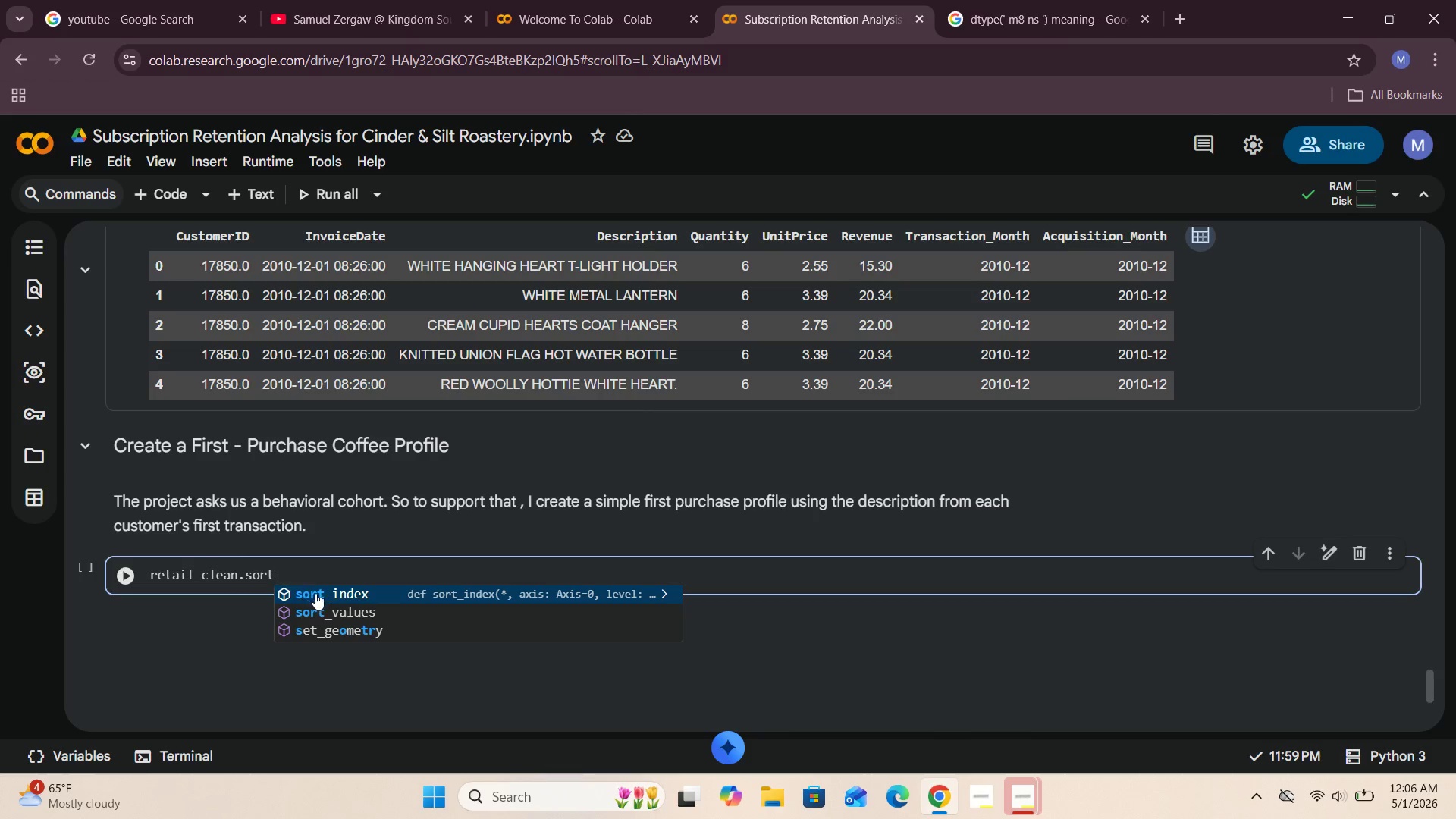 
left_click([331, 612])
 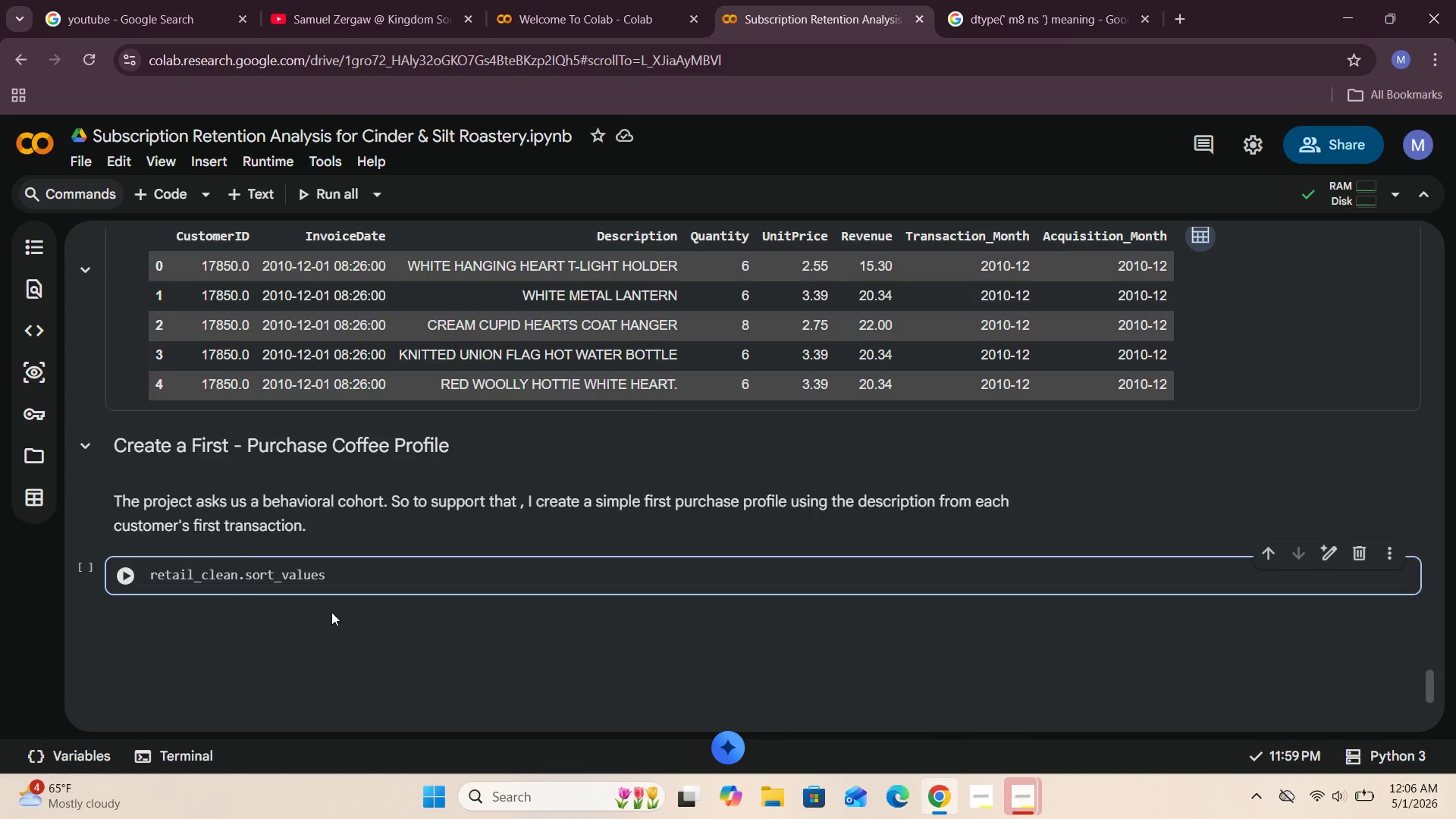 
type(("InvoiceDate)
 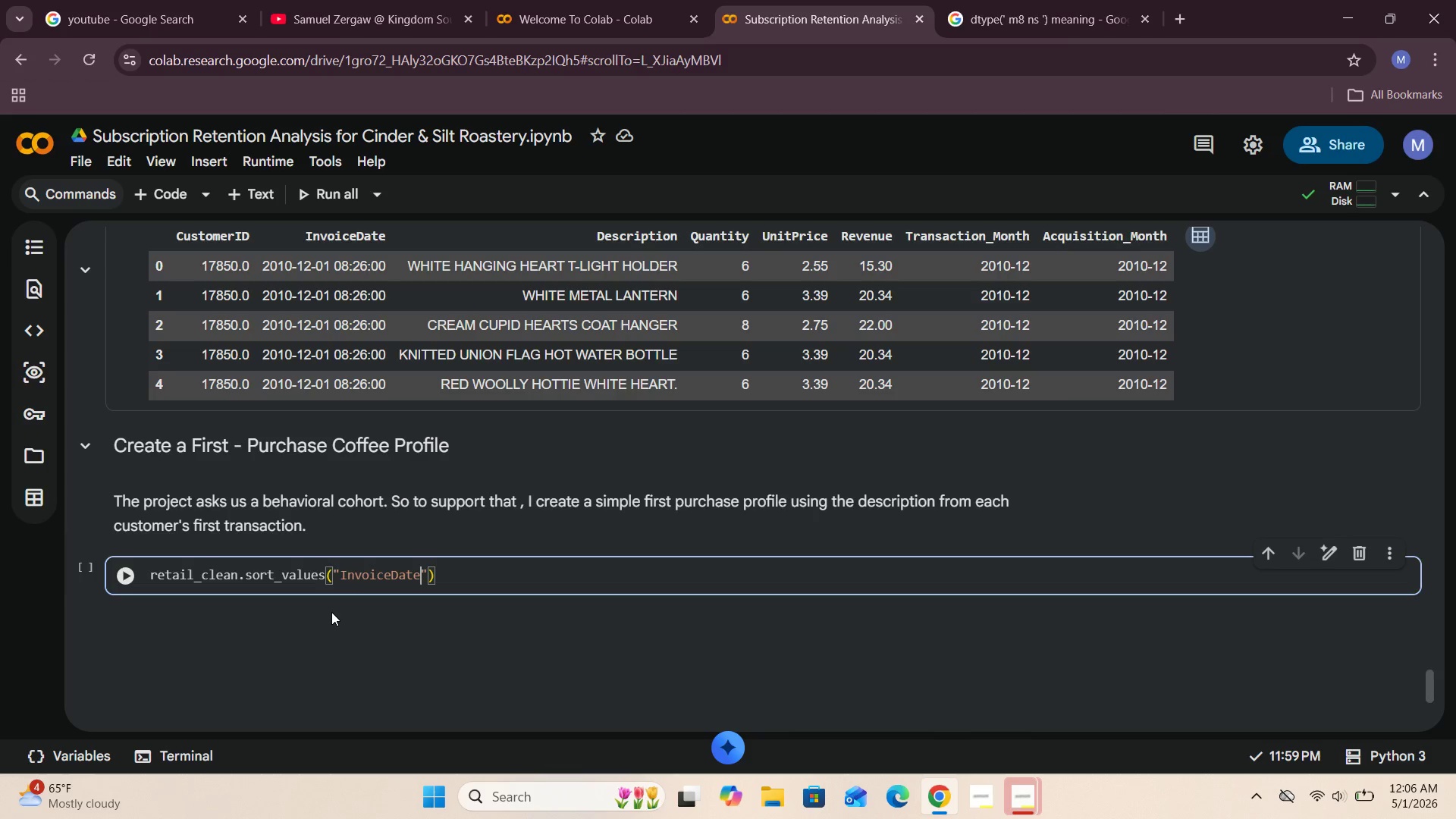 
key(ArrowRight)
 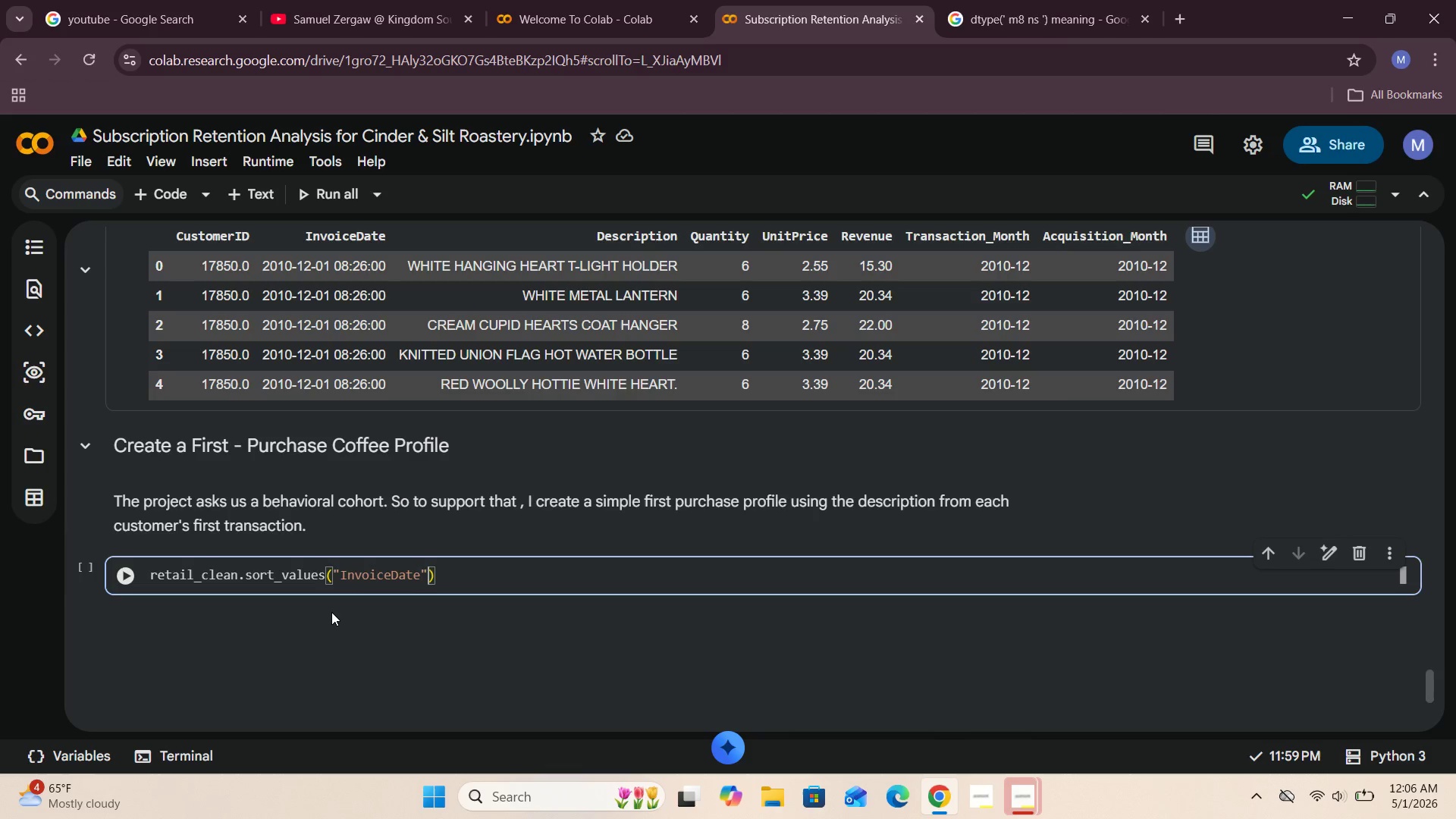 
key(ArrowRight)
 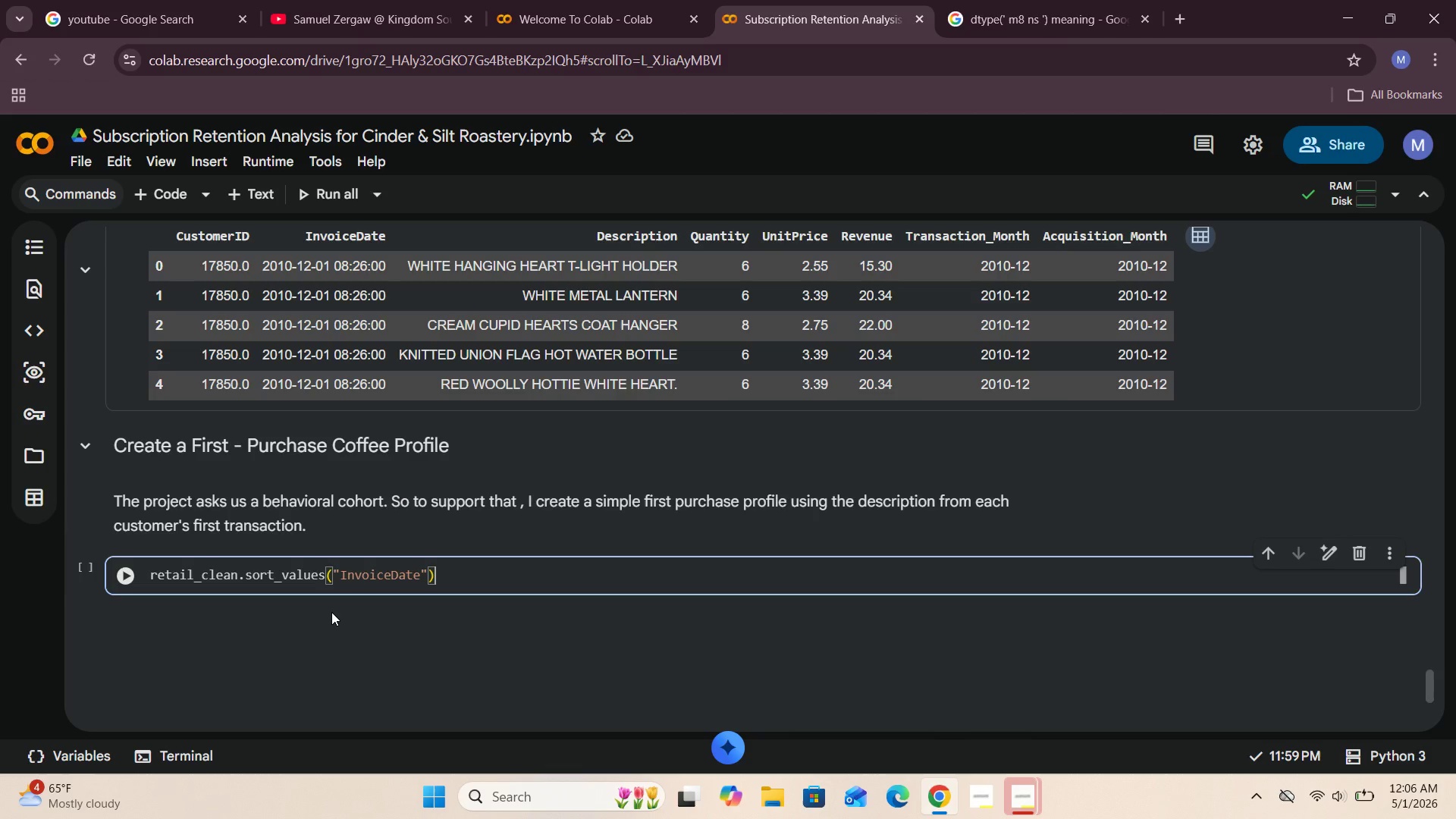 
key(Enter)
 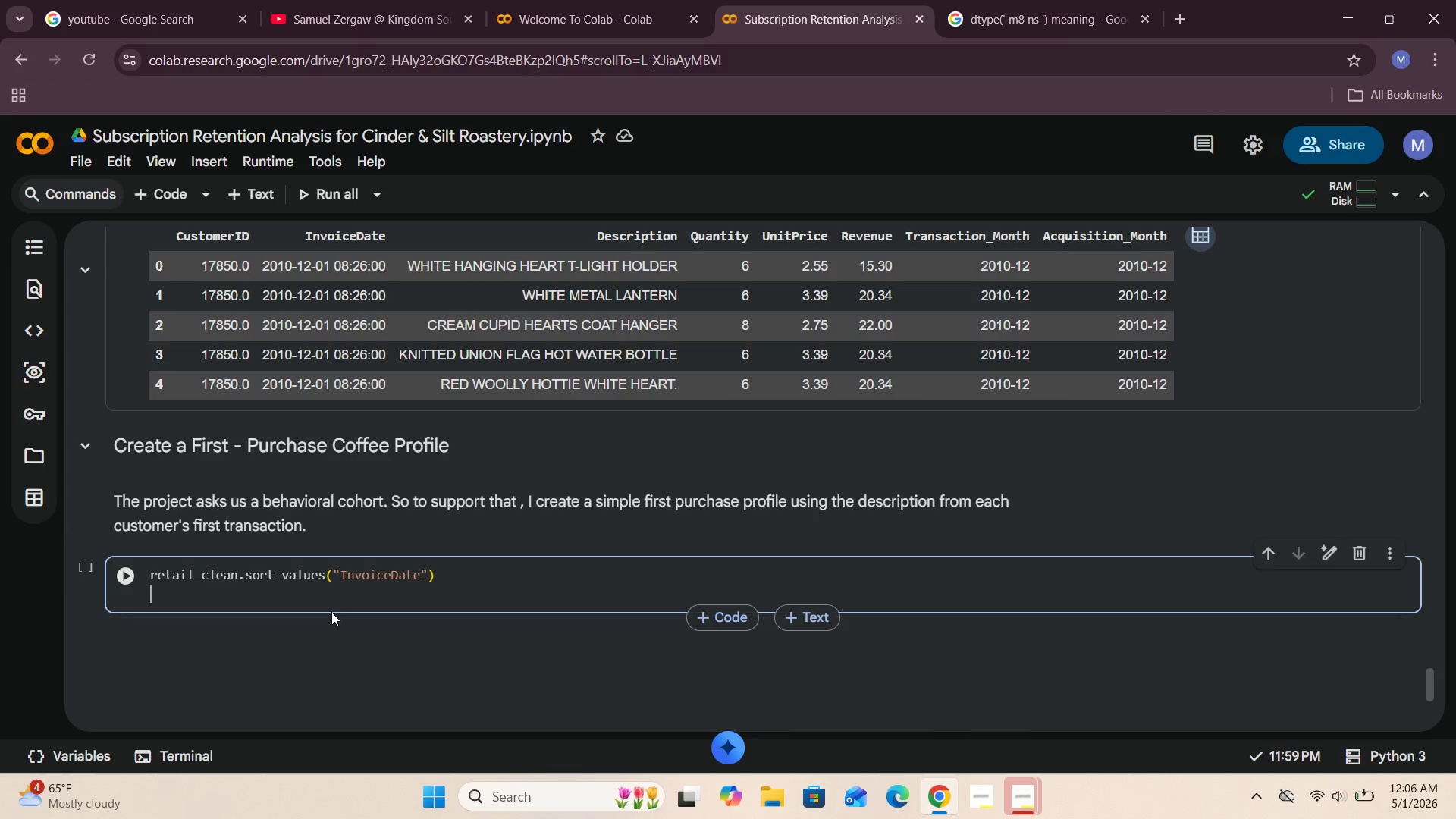 
type(.groupby("CustmerID)
 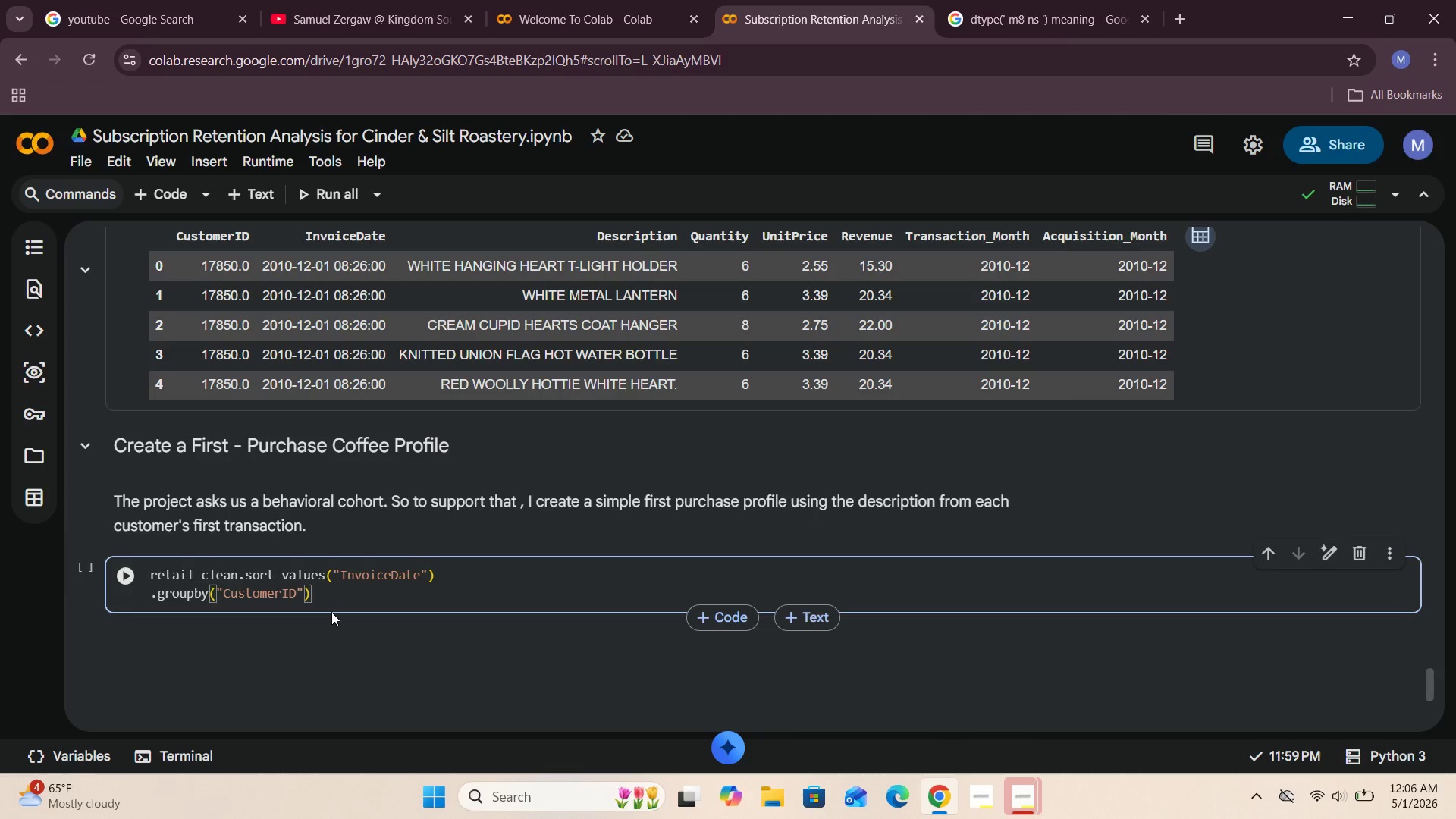 
key(ArrowRight)
 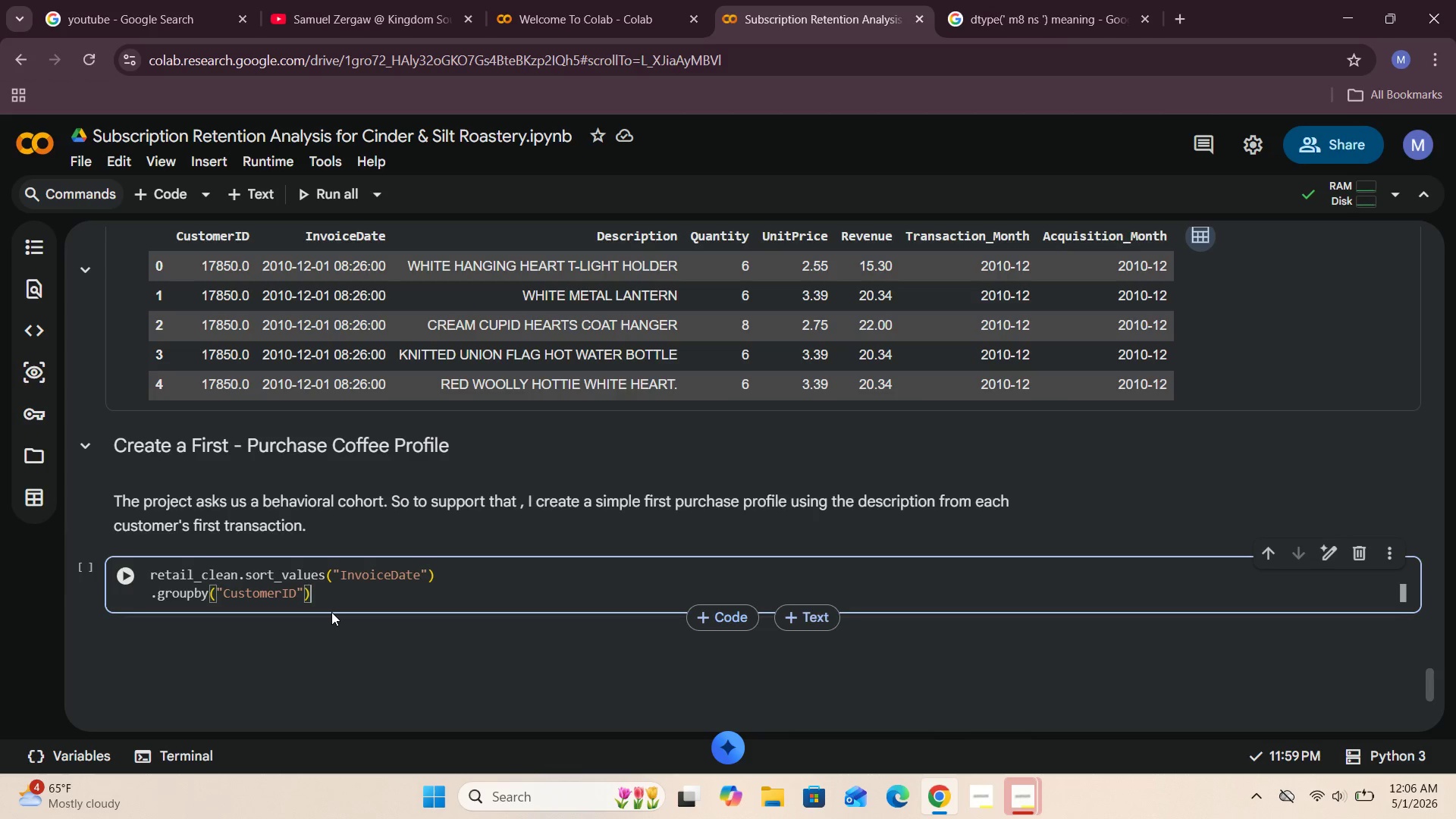 
key(ArrowRight)
 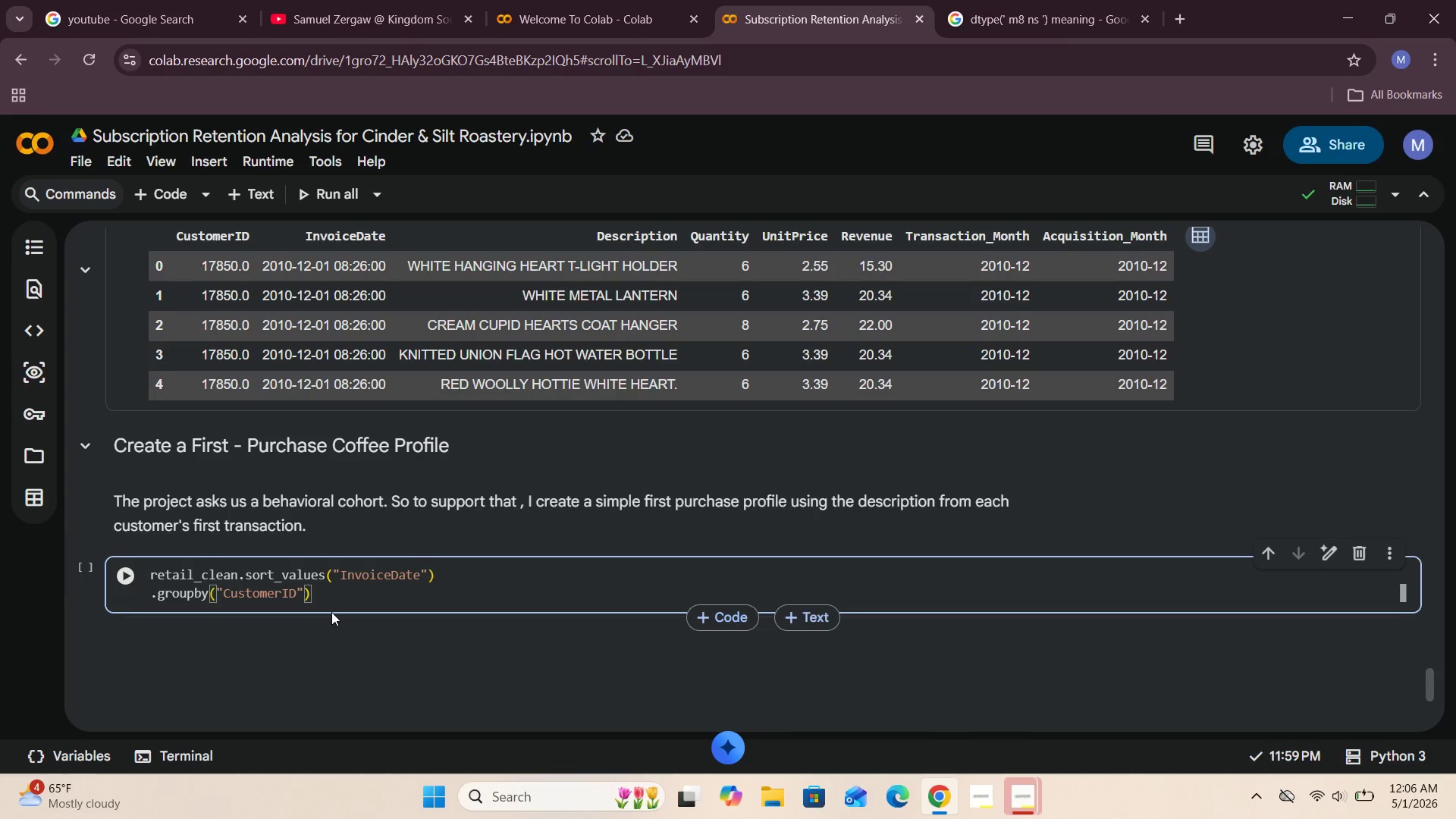 
type([["Des)
 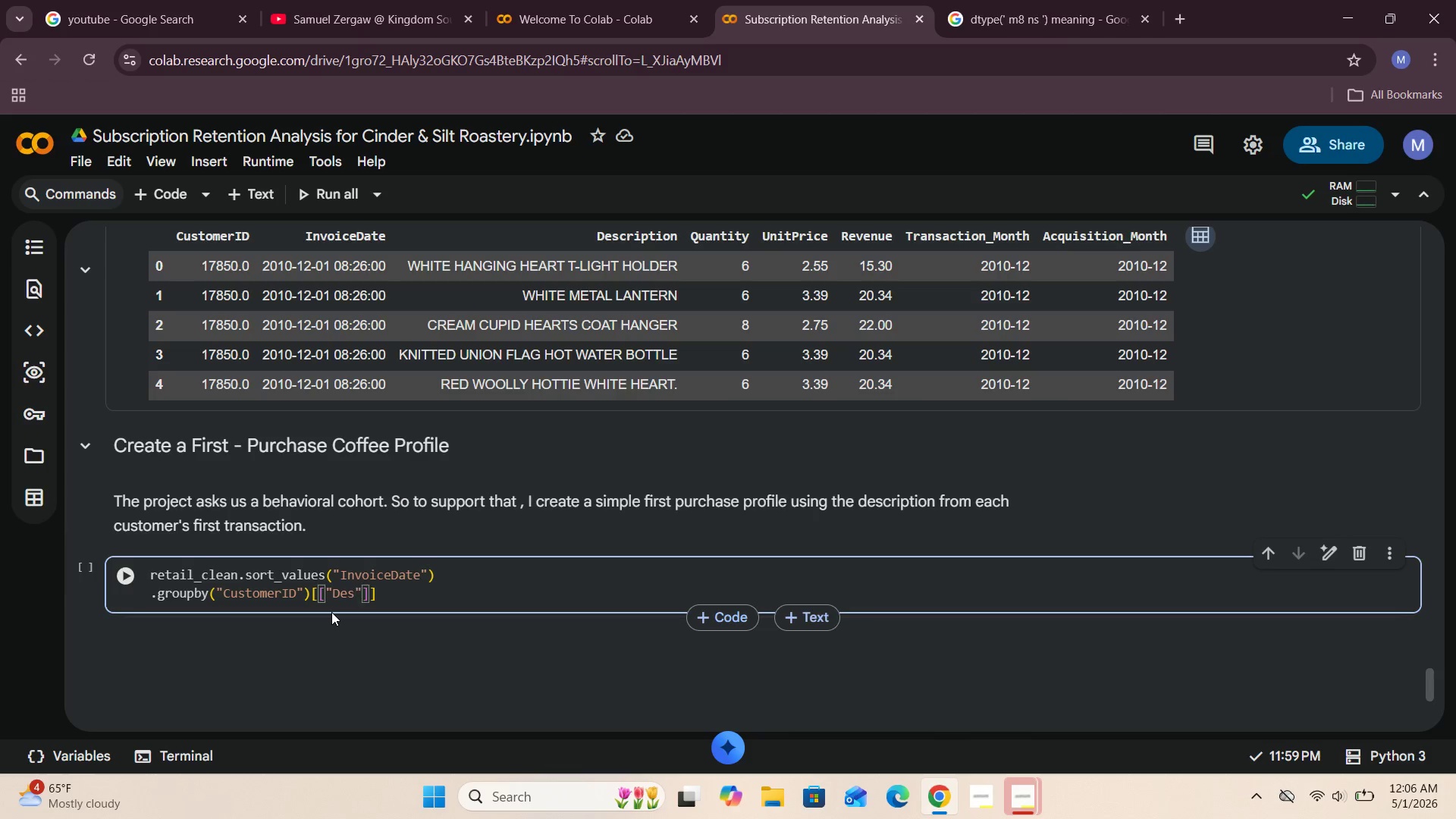 
wait(7.22)
 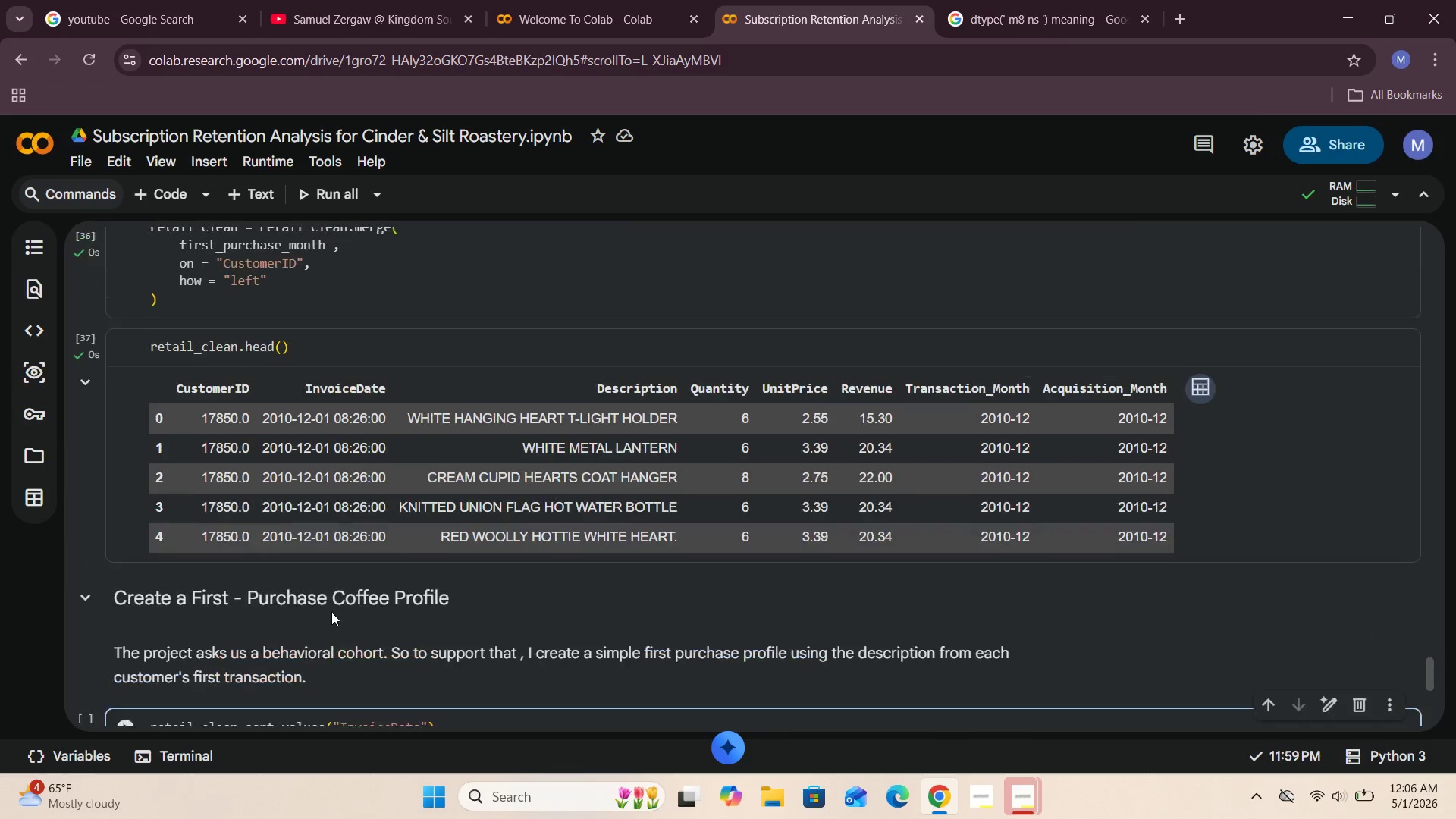 
type(cription)
 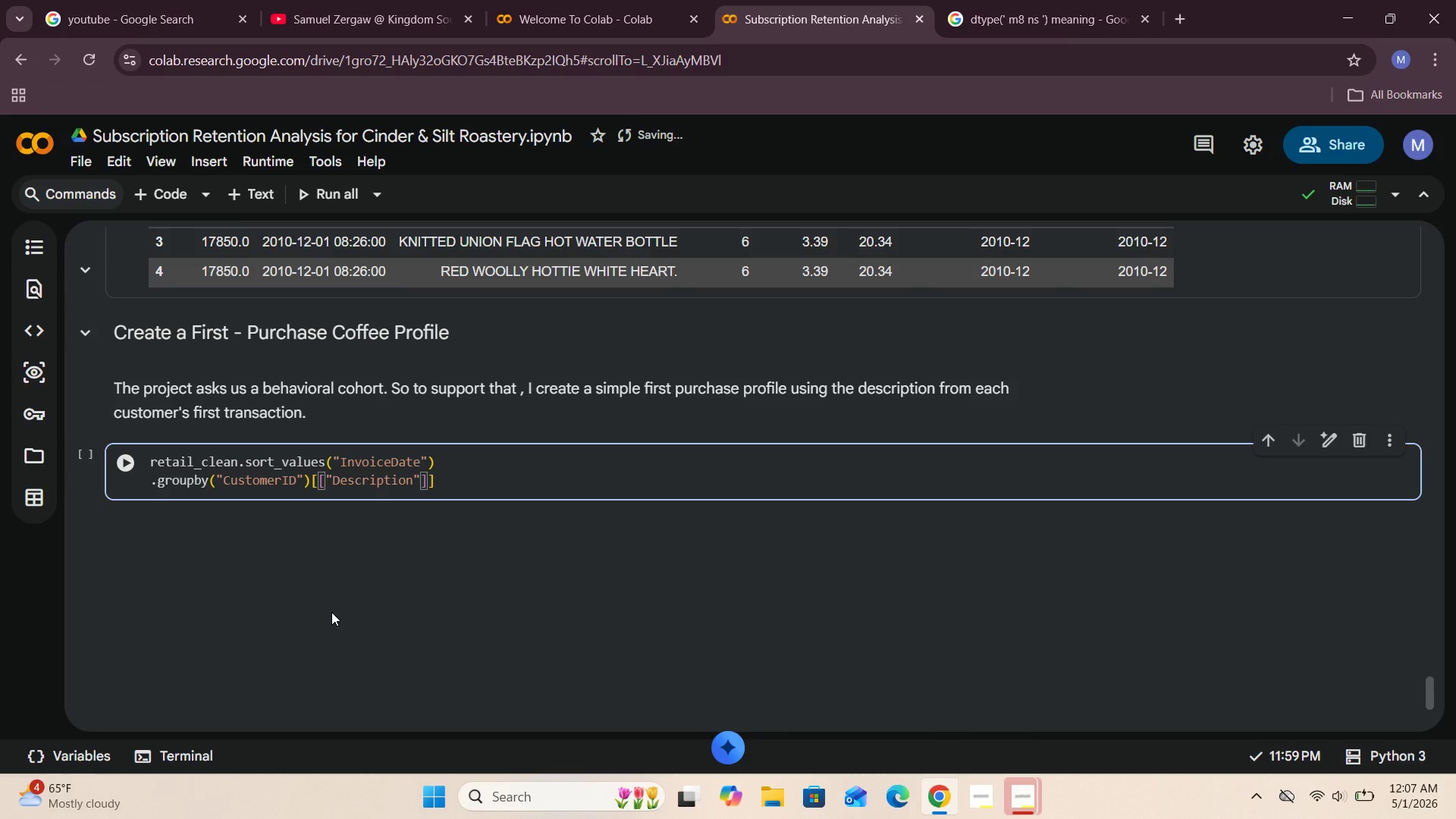 
wait(9.64)
 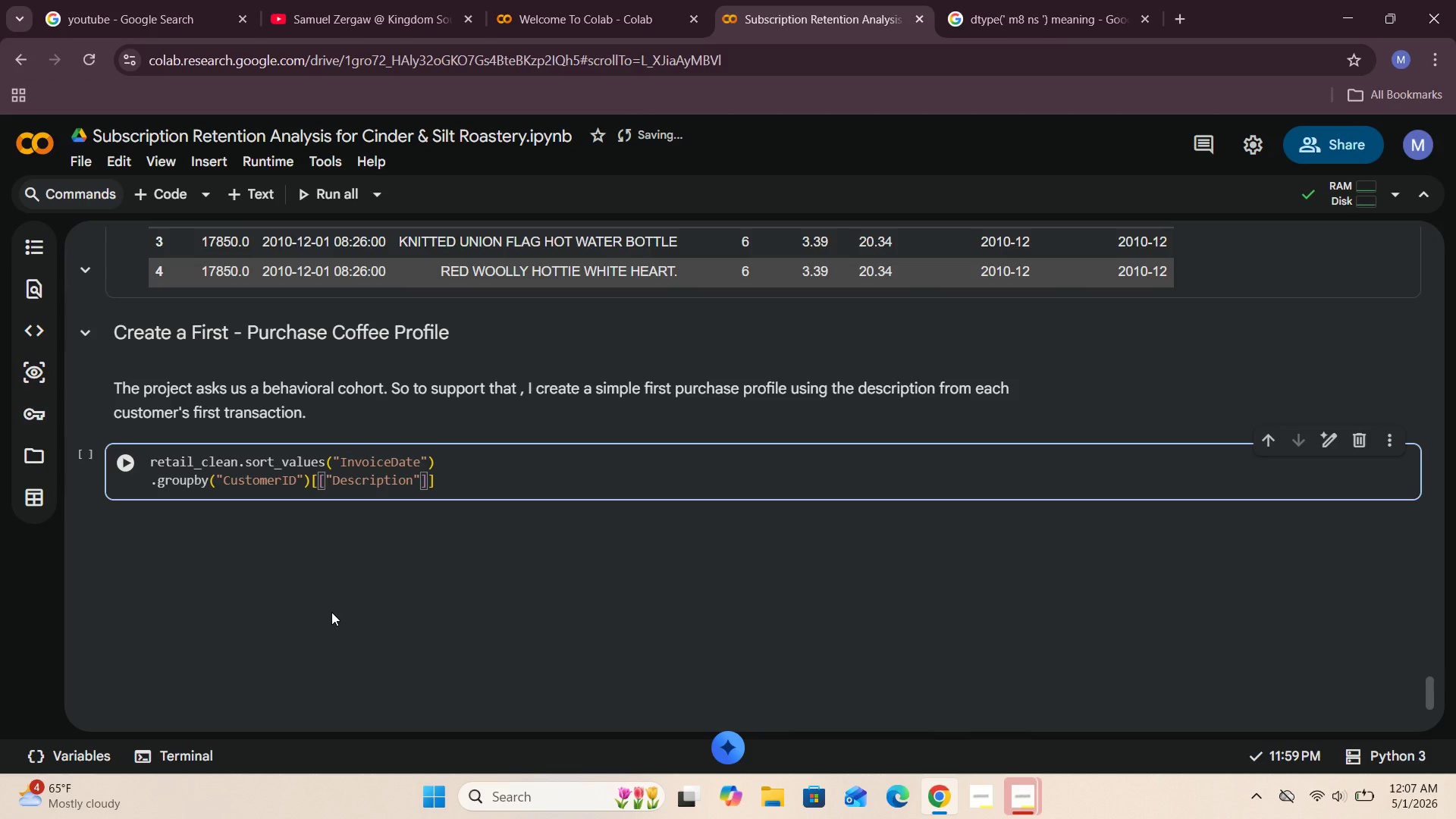 
left_click([455, 484])
 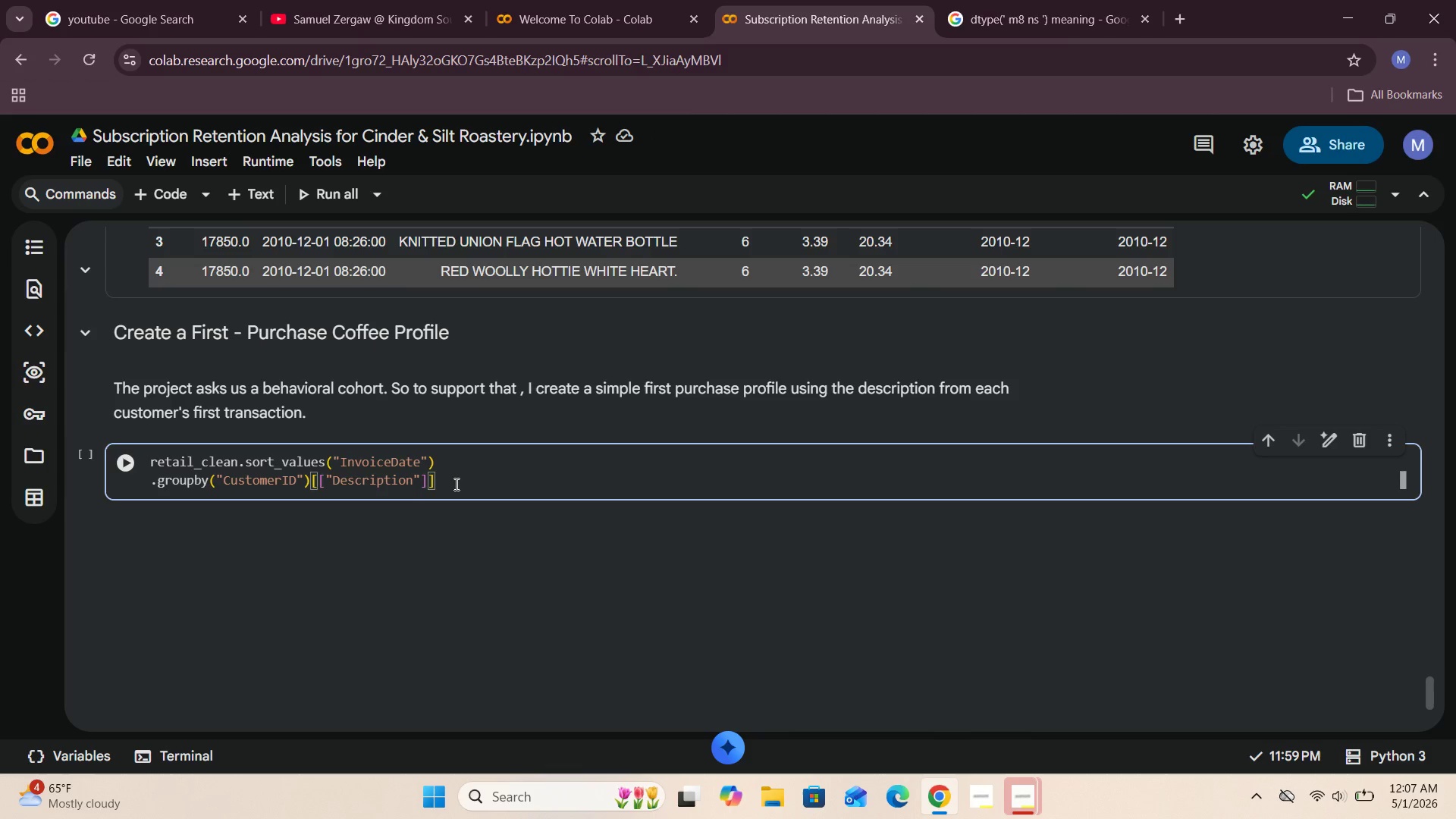 
key(Enter)
 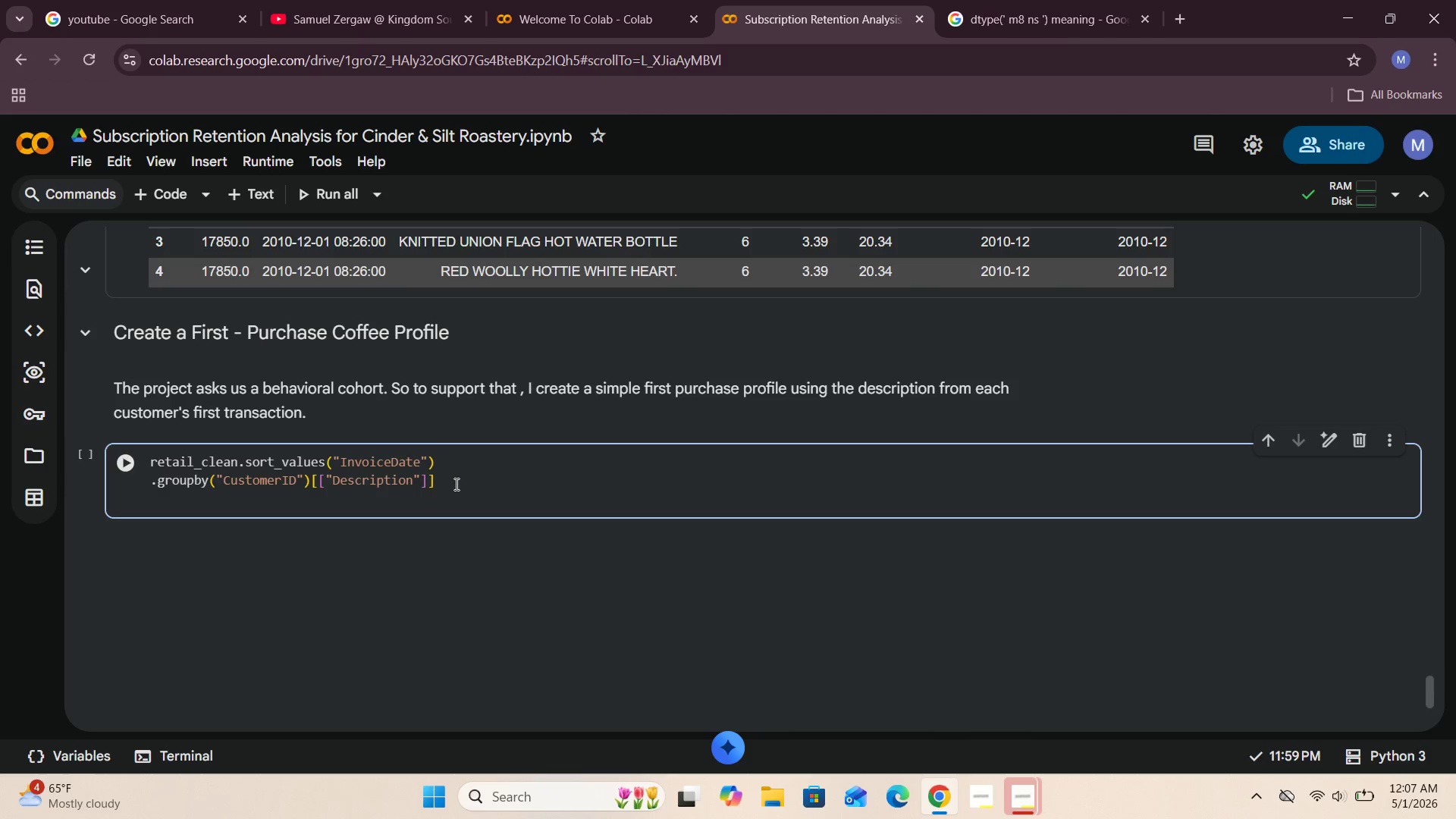 
type(.first()
 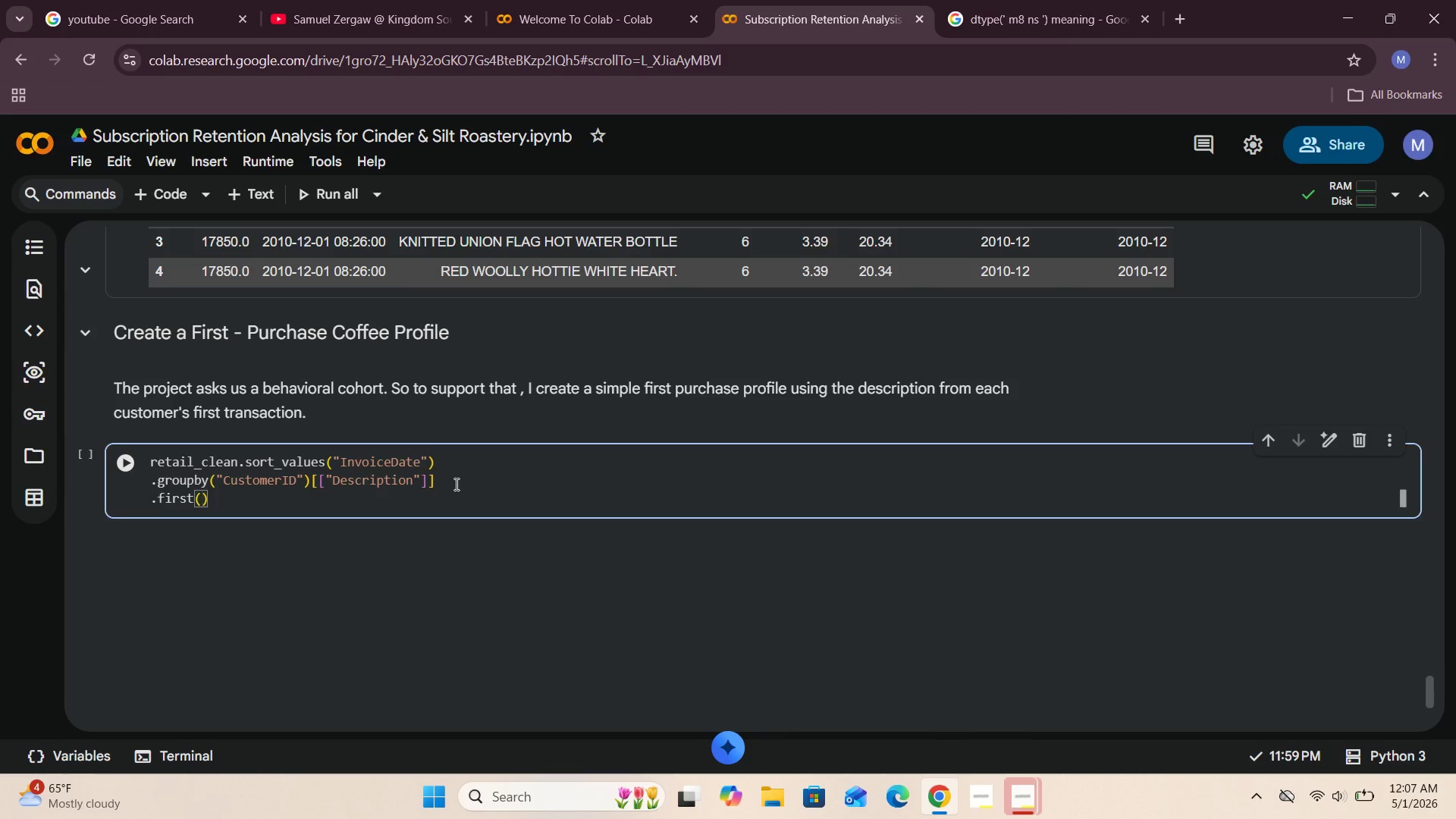 
key(ArrowRight)
 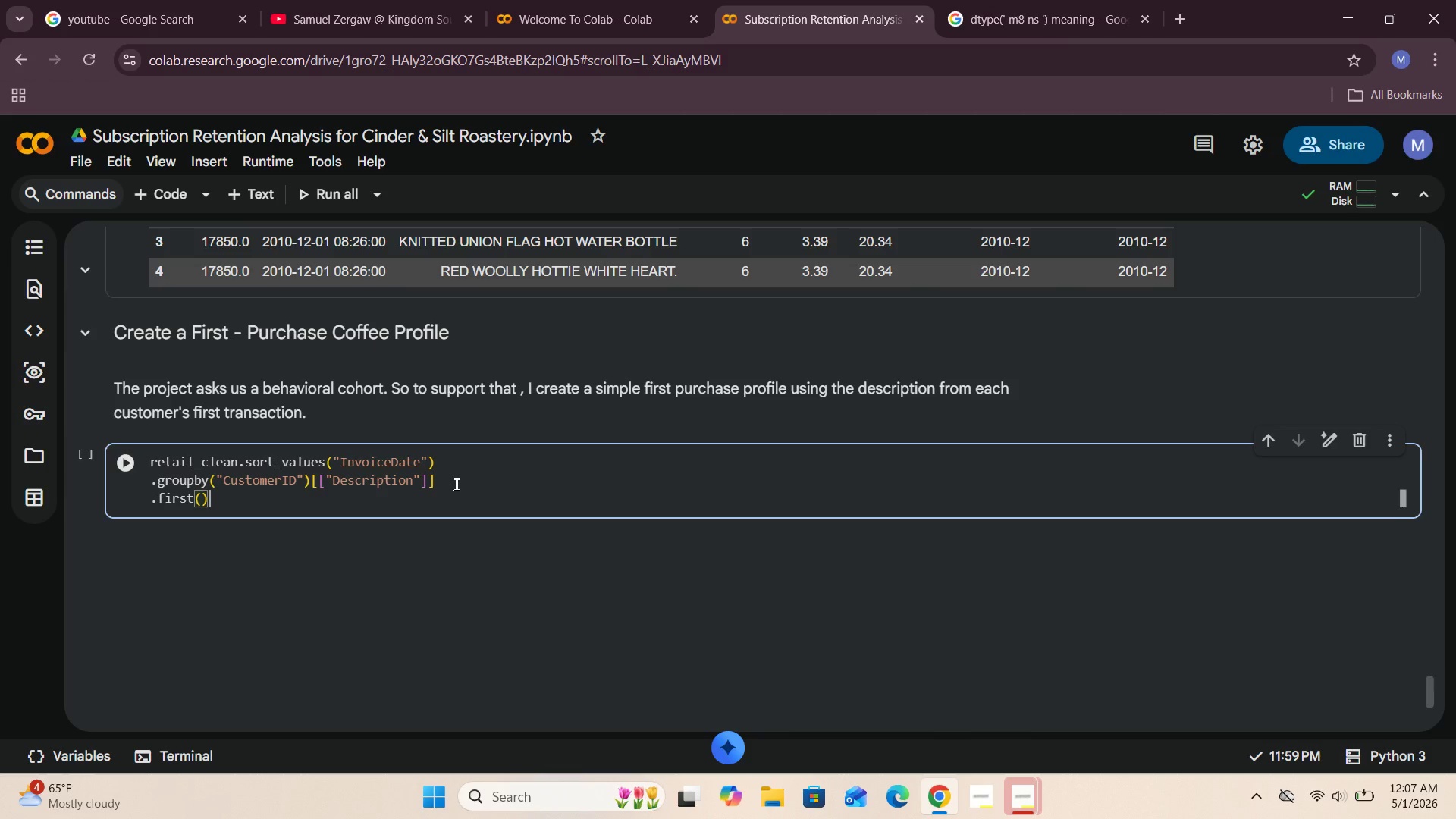 
key(Enter)
 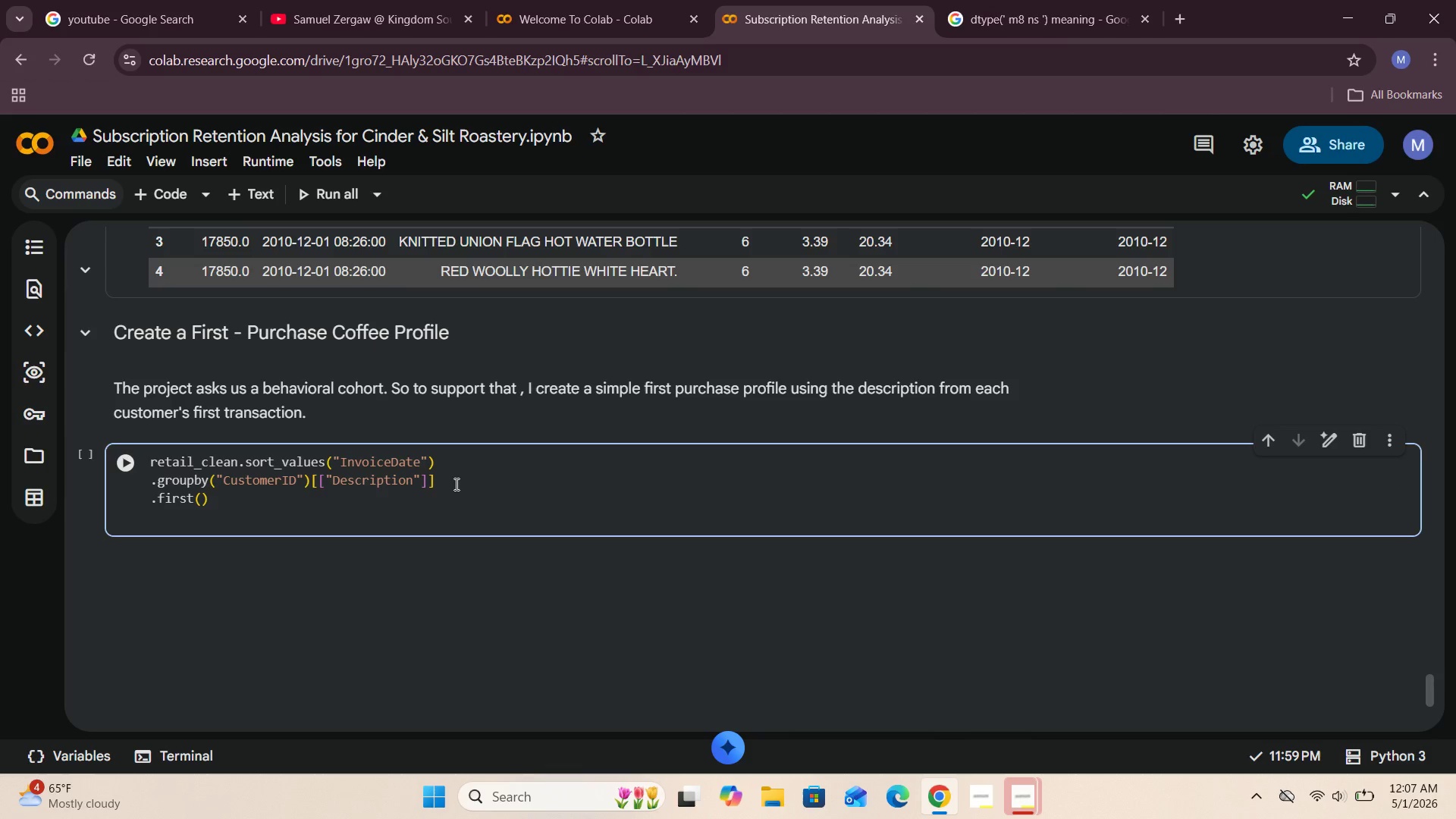 
type(.rre)
key(Backspace)
key(Backspace)
 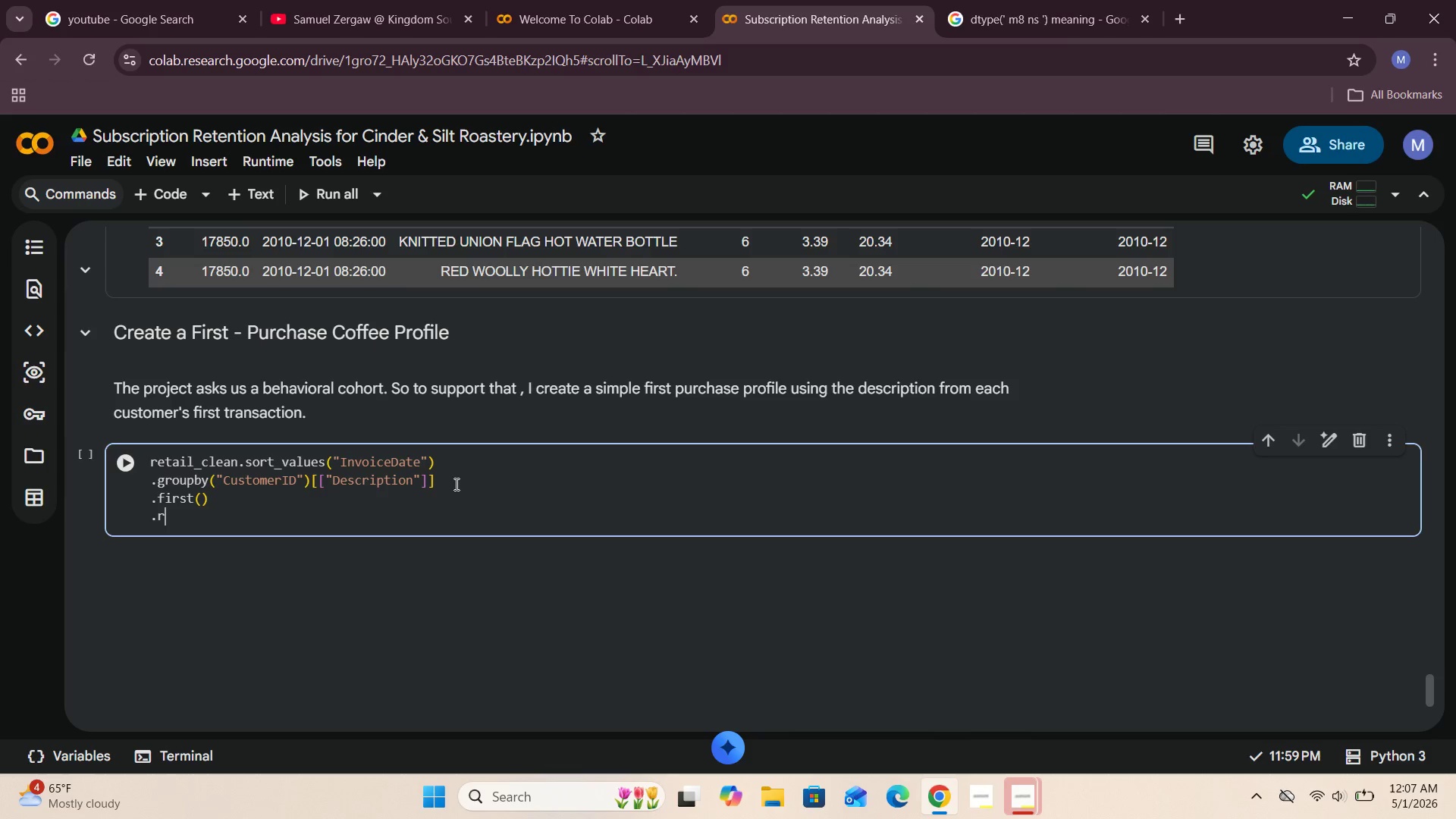 
wait(7.27)
 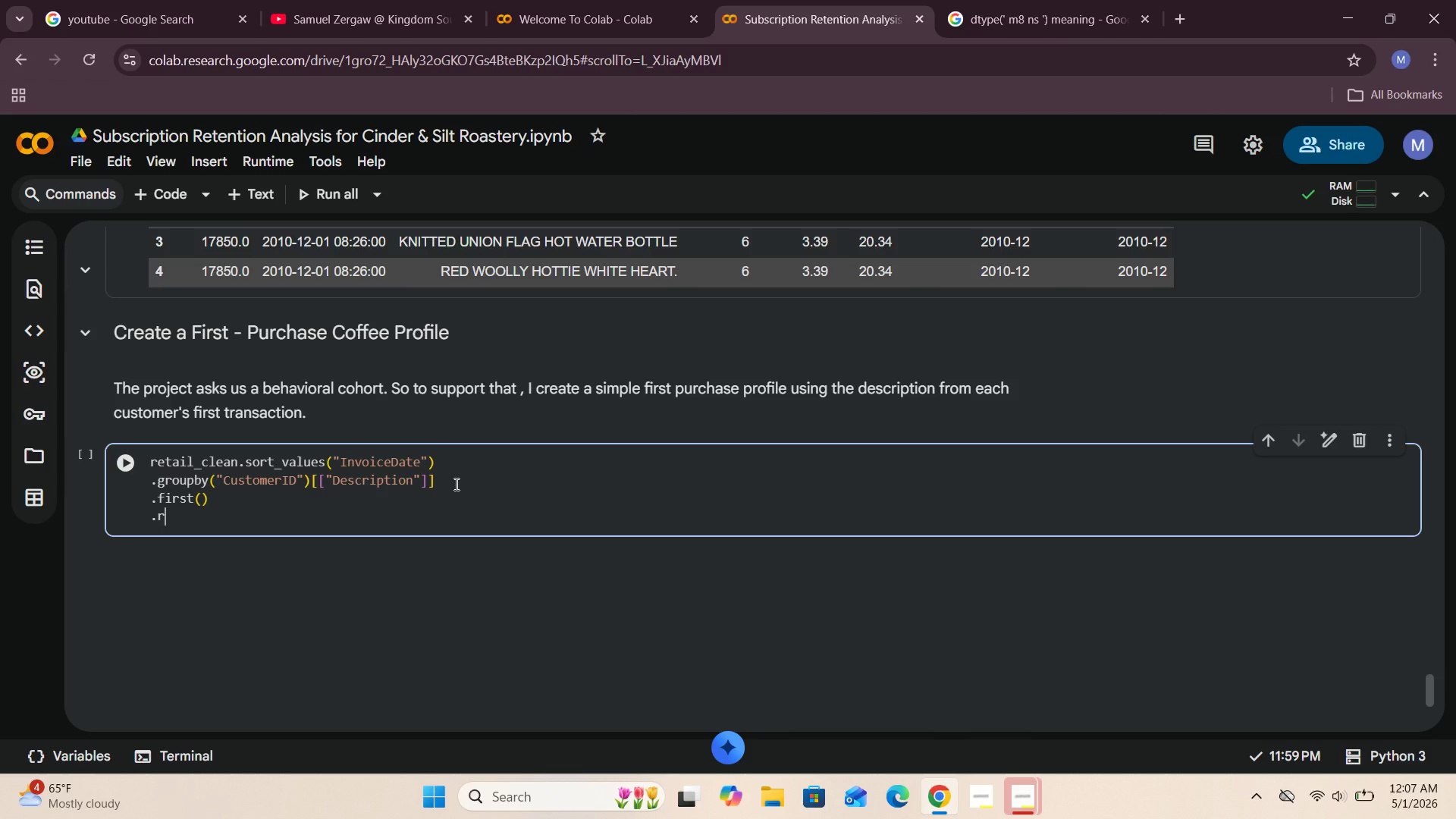 
type(ess)
key(Backspace)
type(et_ndex()
 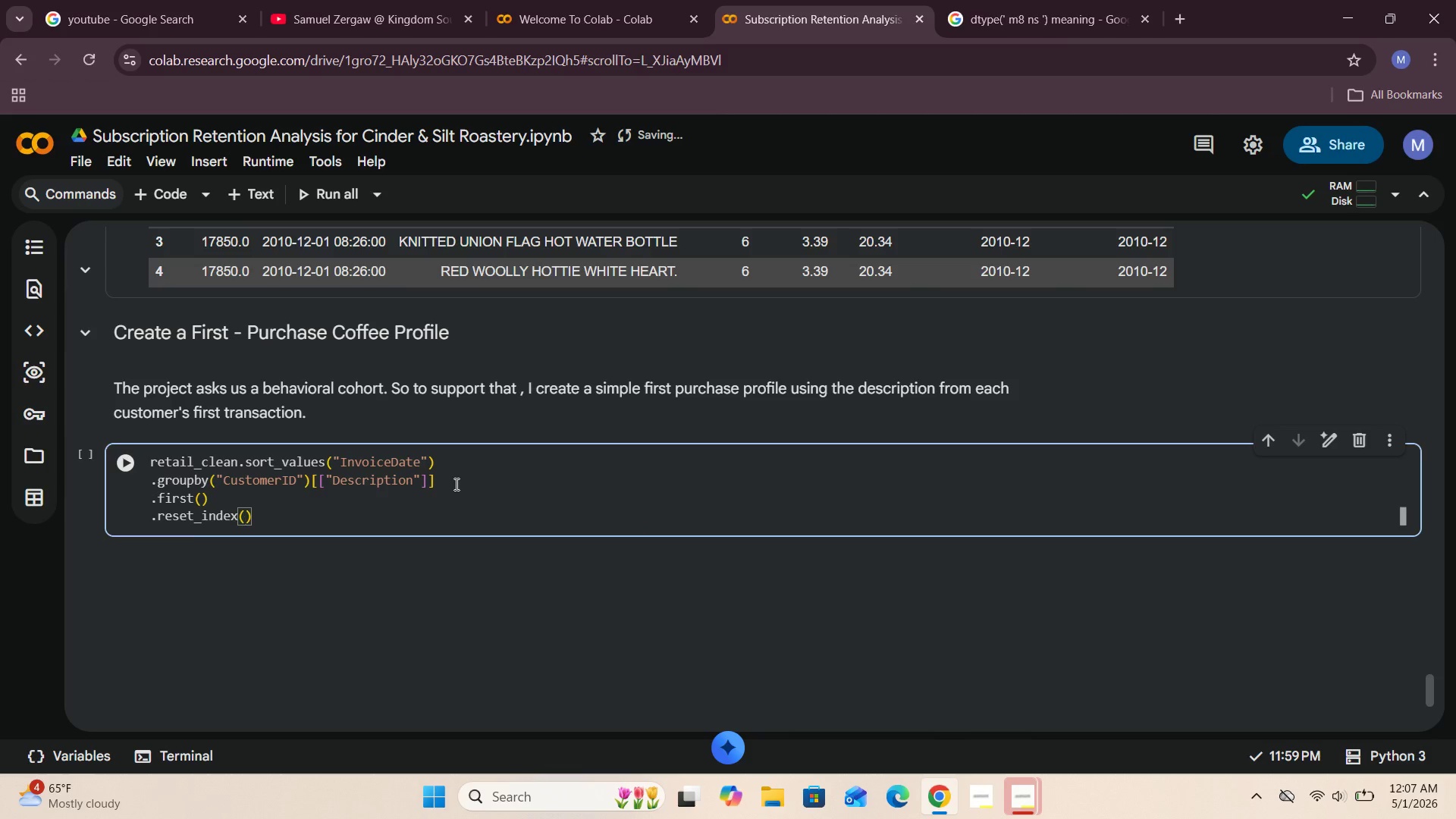 
hold_key(key=I, duration=0.33)
 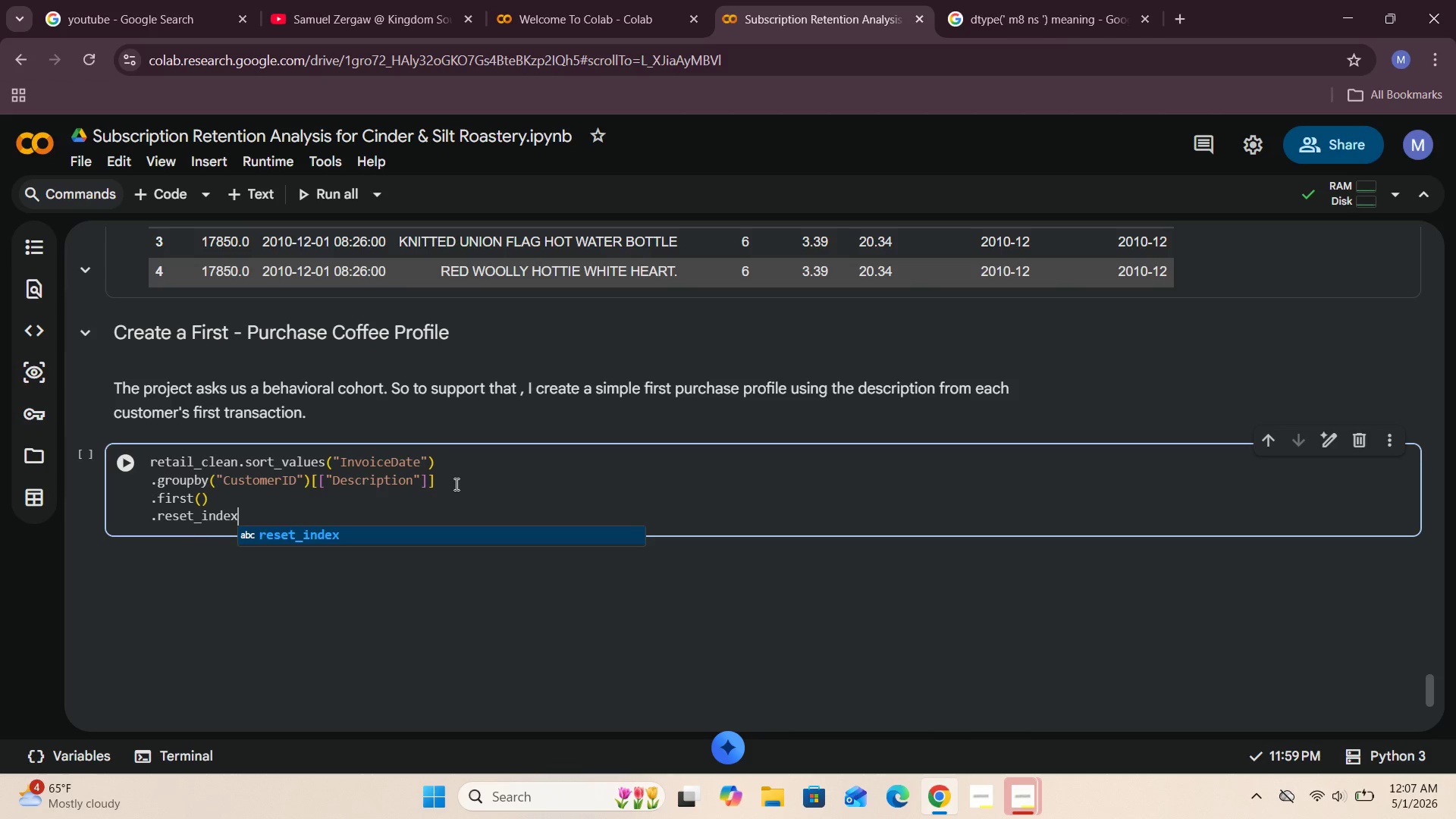 
key(ArrowRight)
 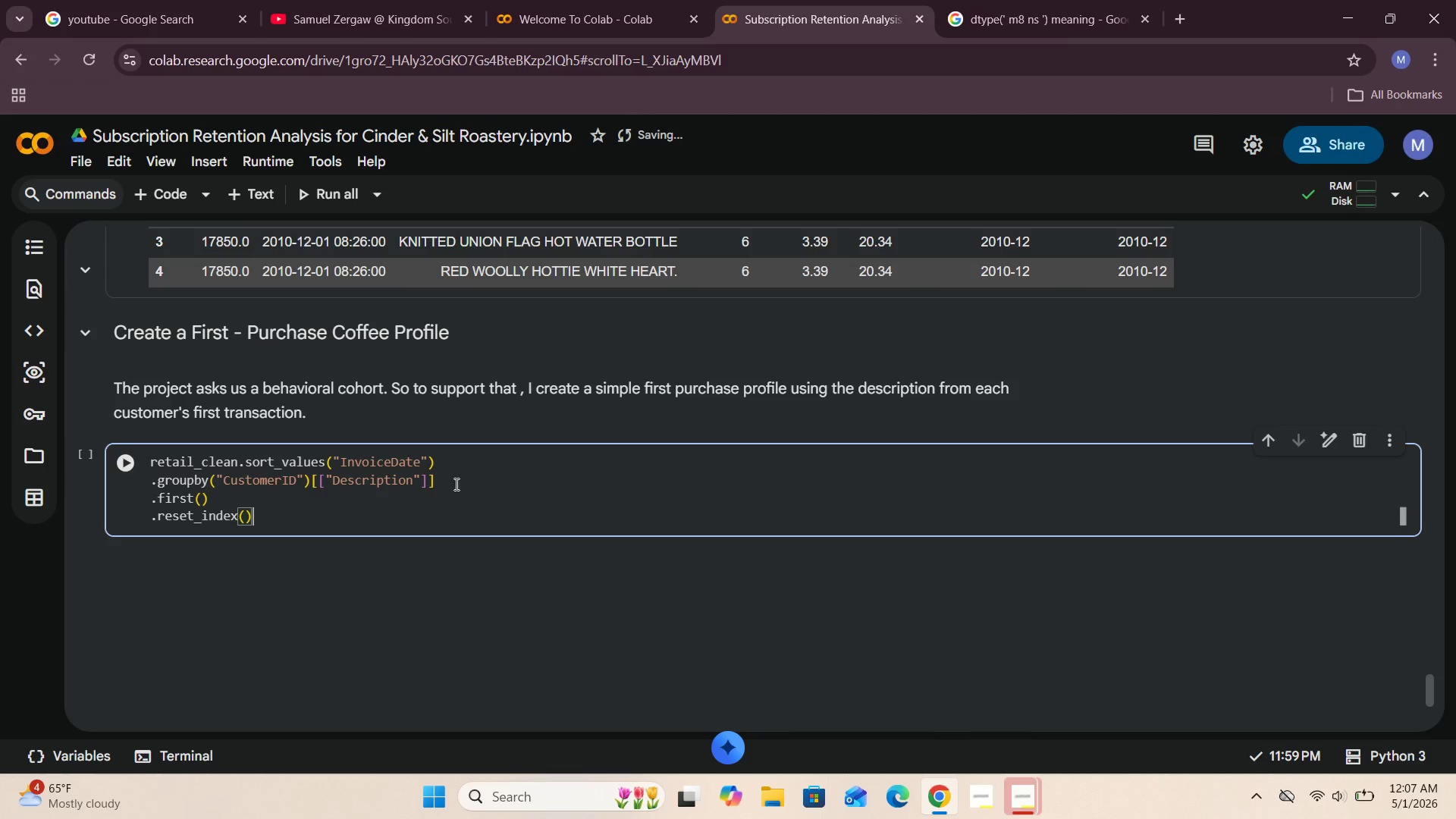 
key(Enter)
 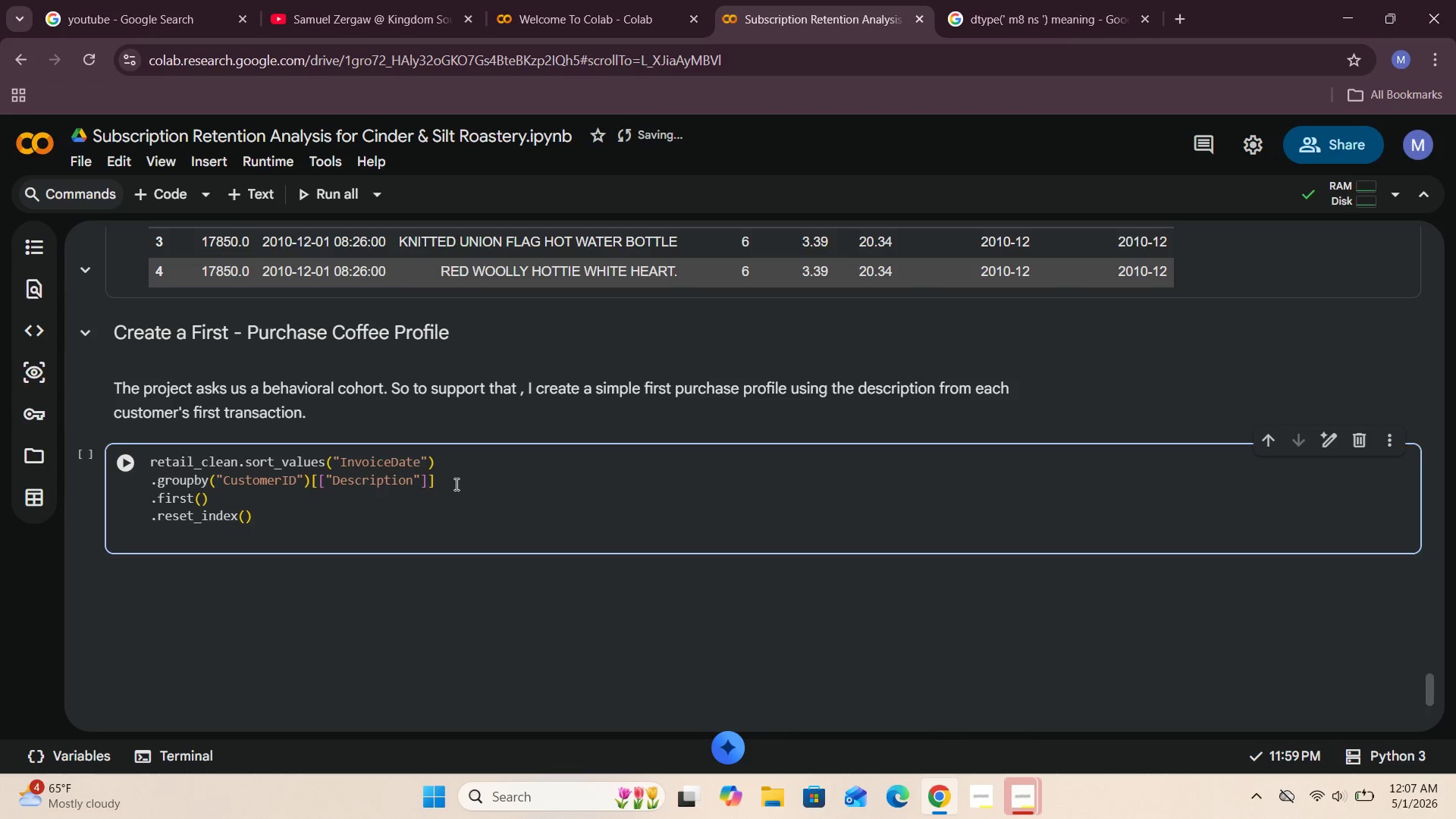 
type(.rename(columns={"Description)
 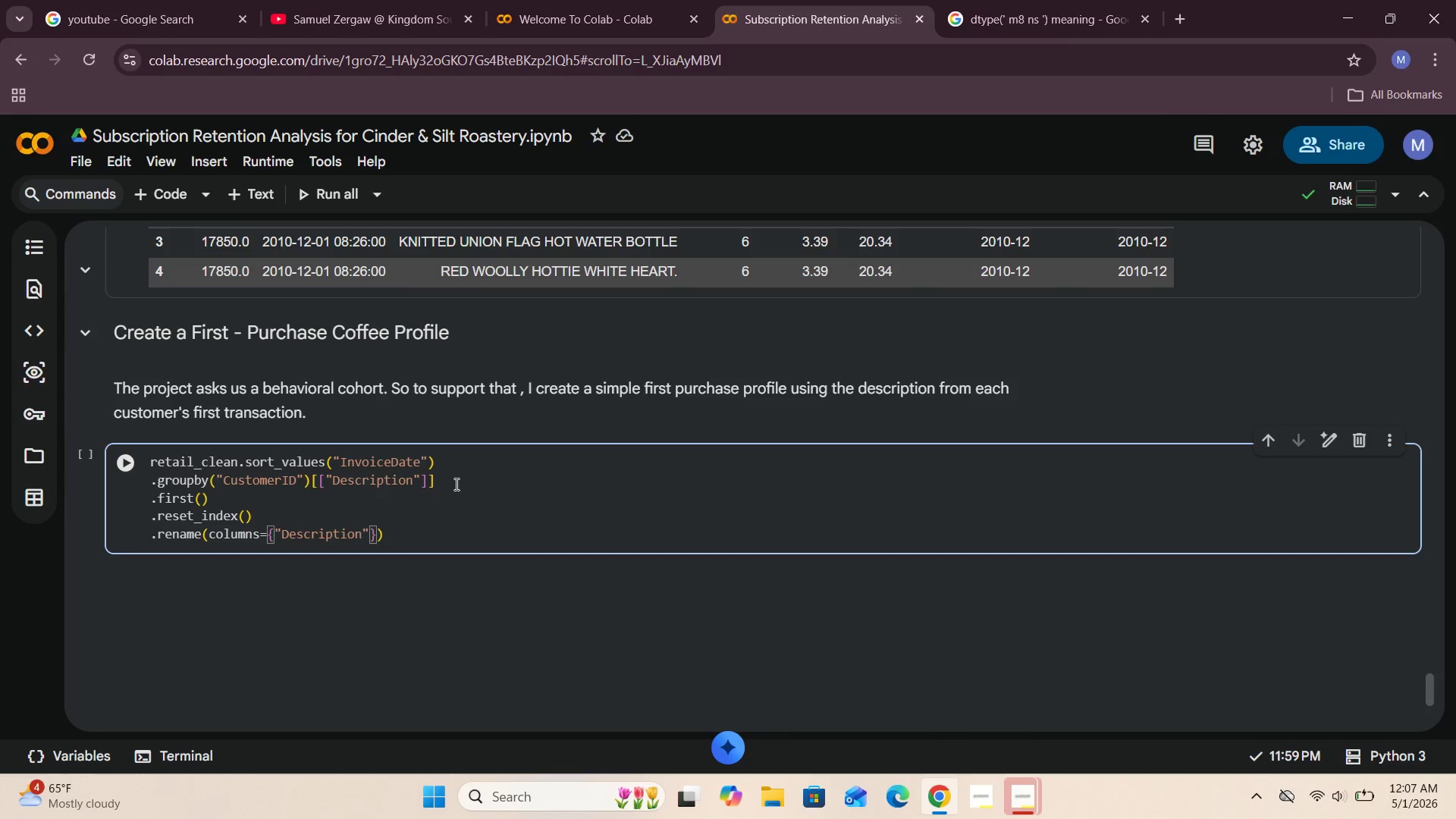 
key(ArrowRight)
 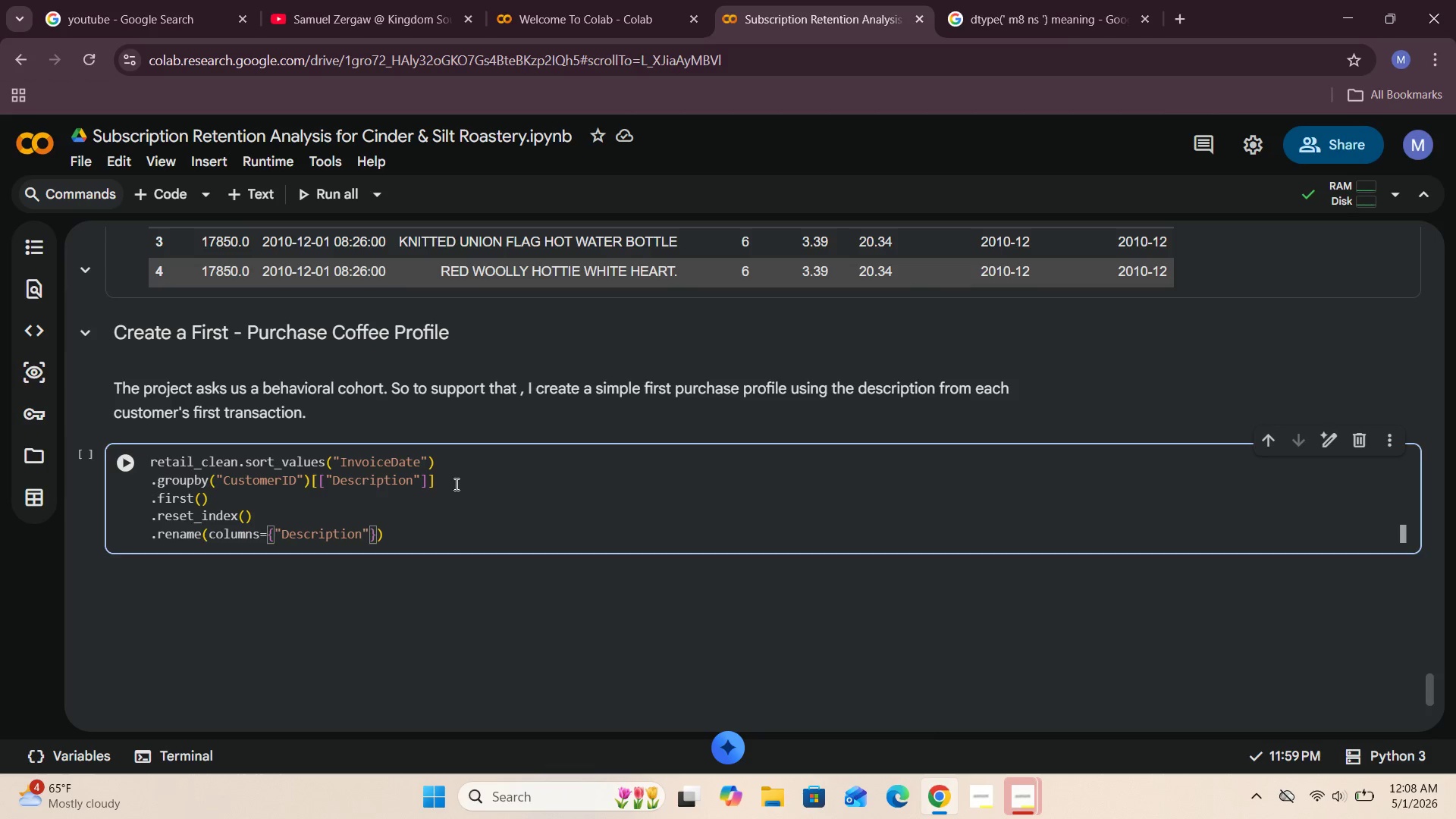 
wait(8.05)
 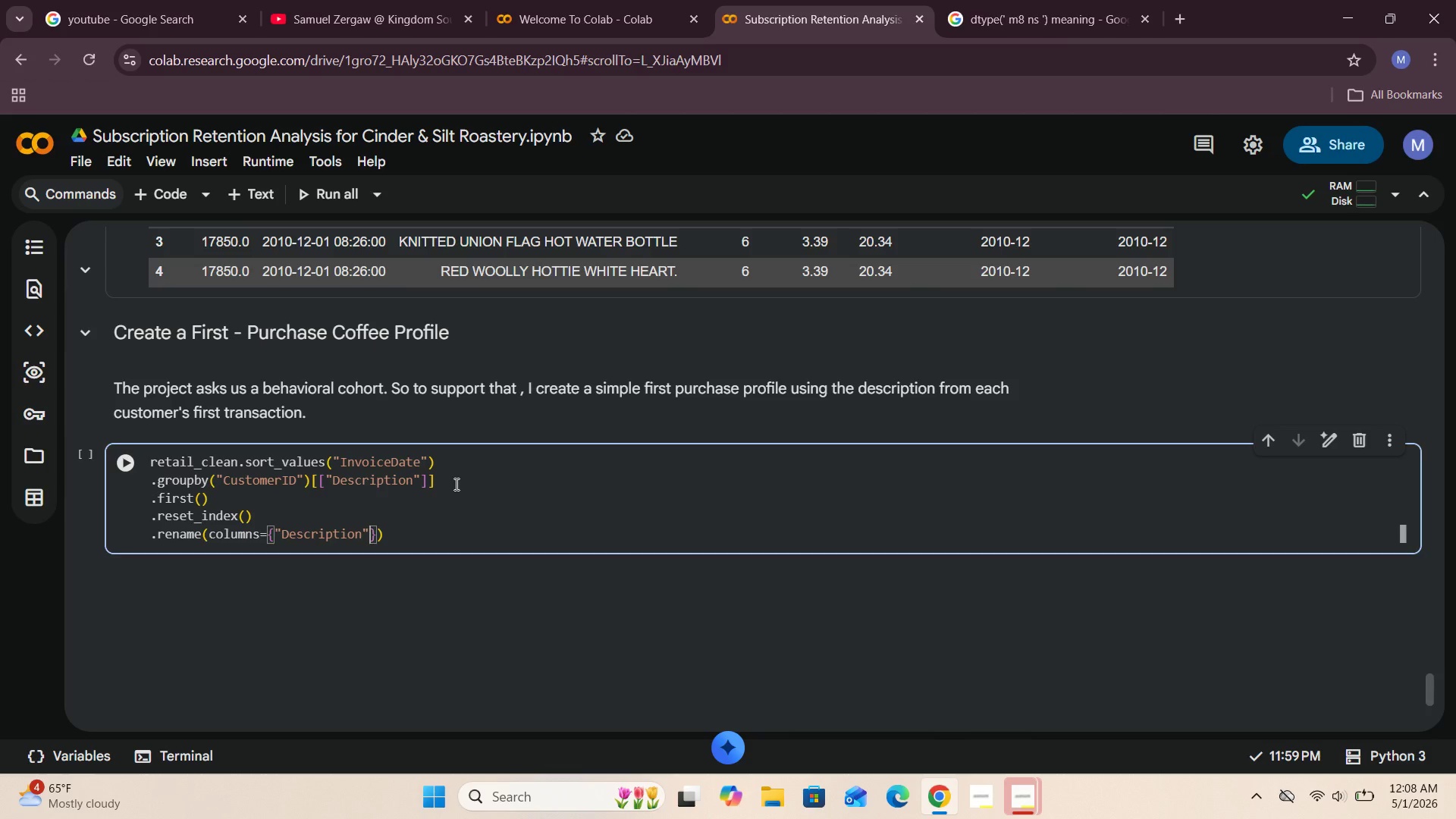 
key(Shift+Semicolon)
 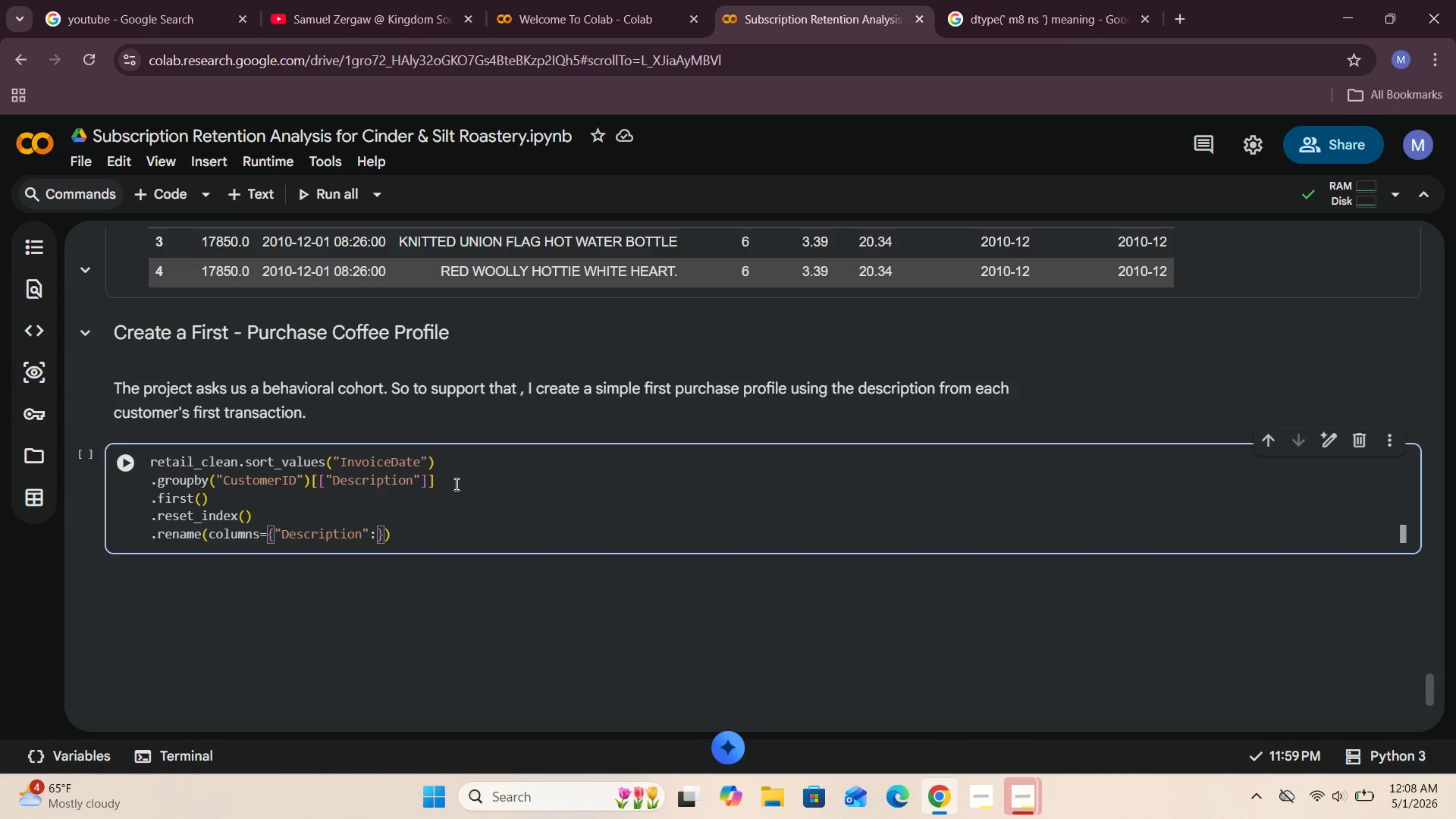 
wait(53.61)
 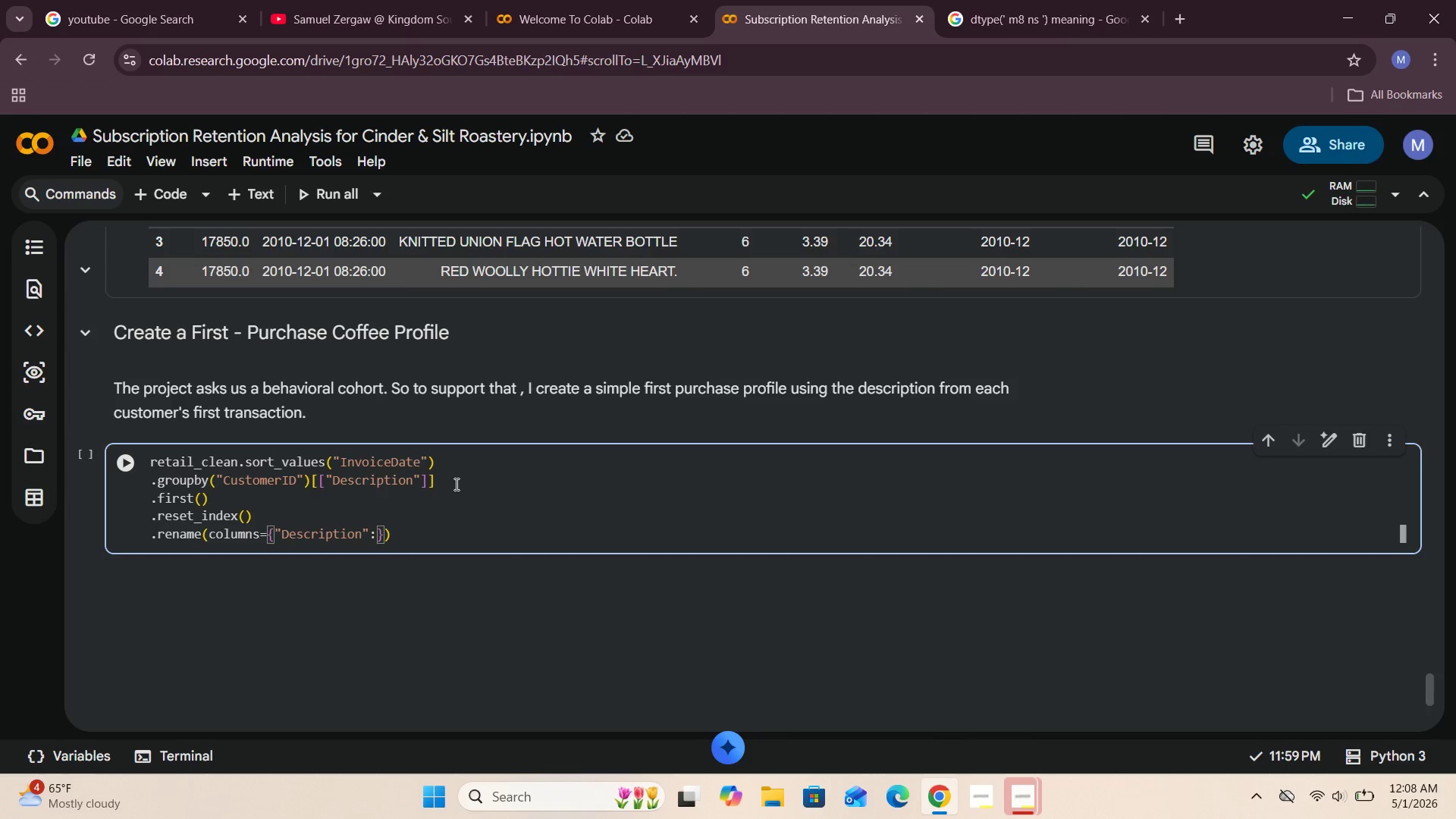 
type( "First_Pir)
key(Backspace)
key(Backspace)
type(urchase_Description)
 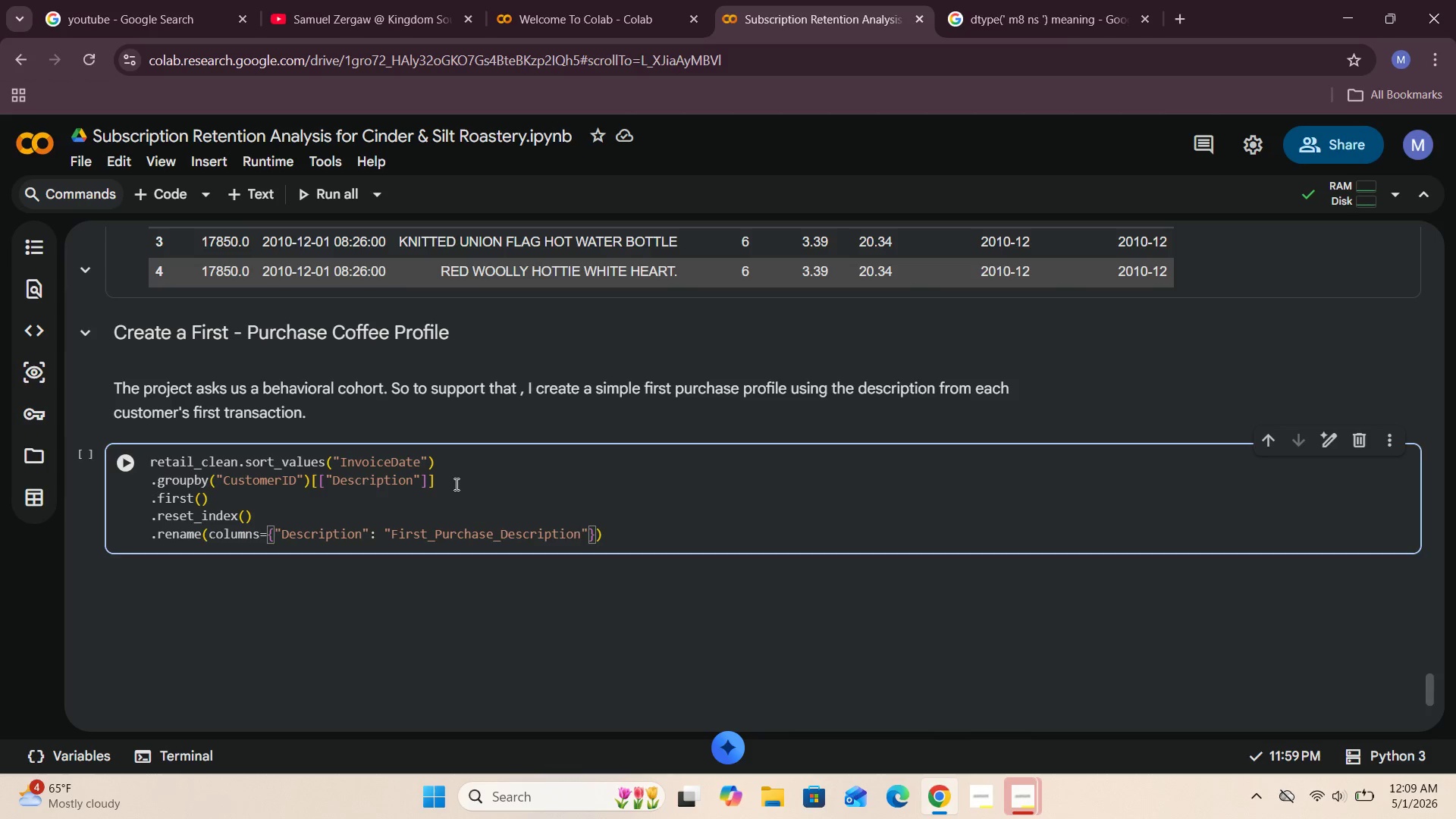 
 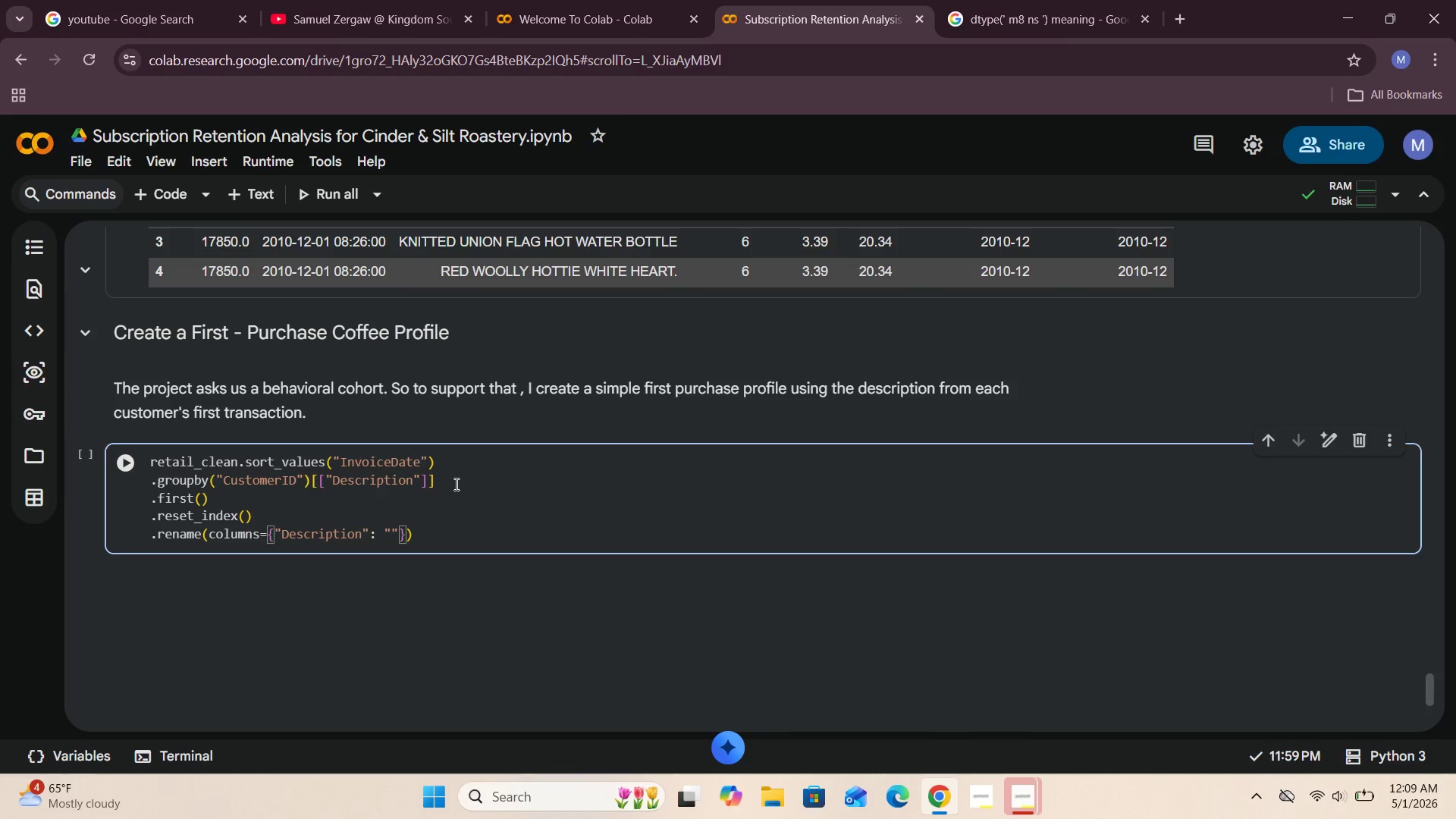 
hold_key(key=CapsLock, duration=0.36)
 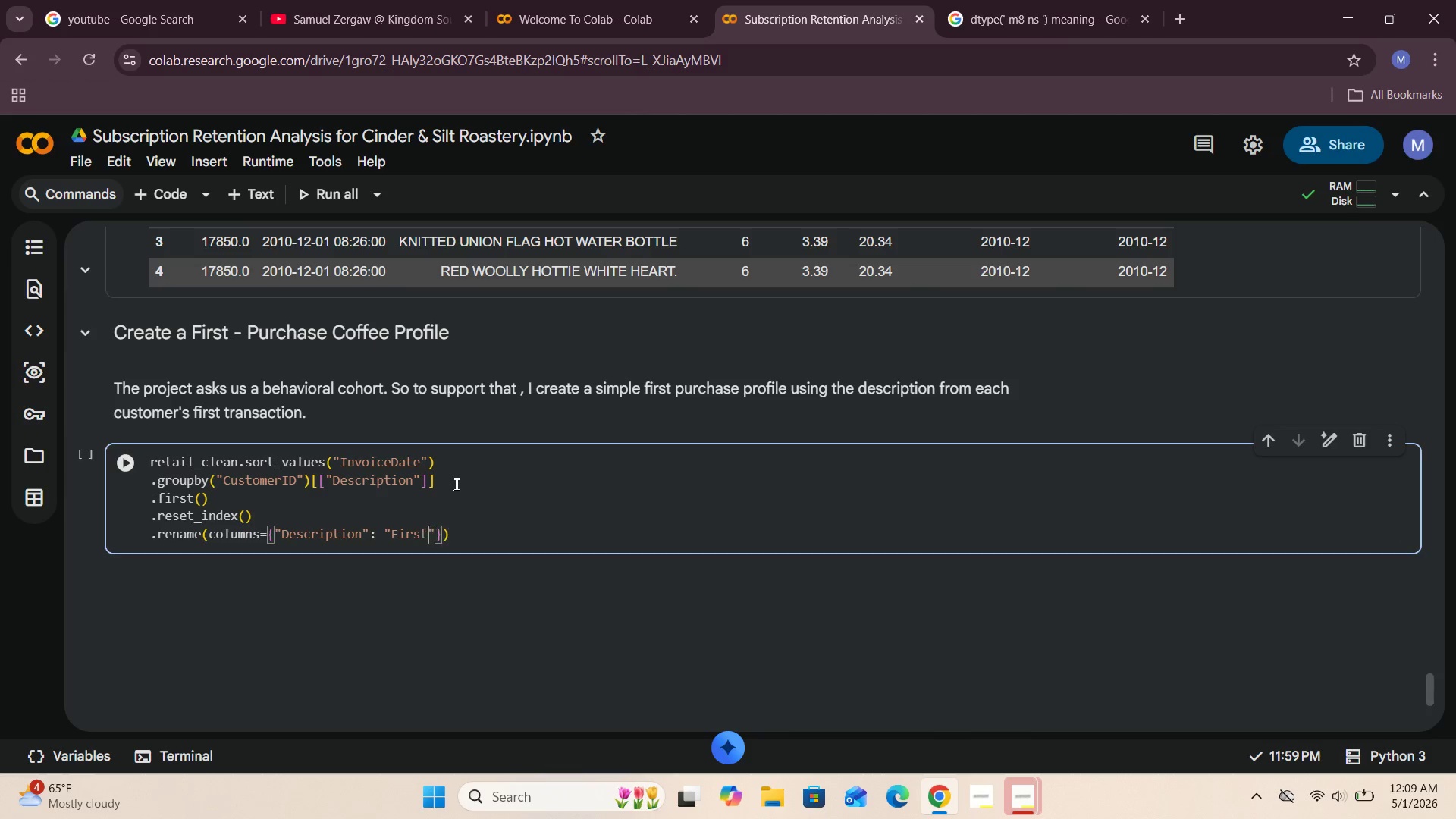 
wait(23.51)
 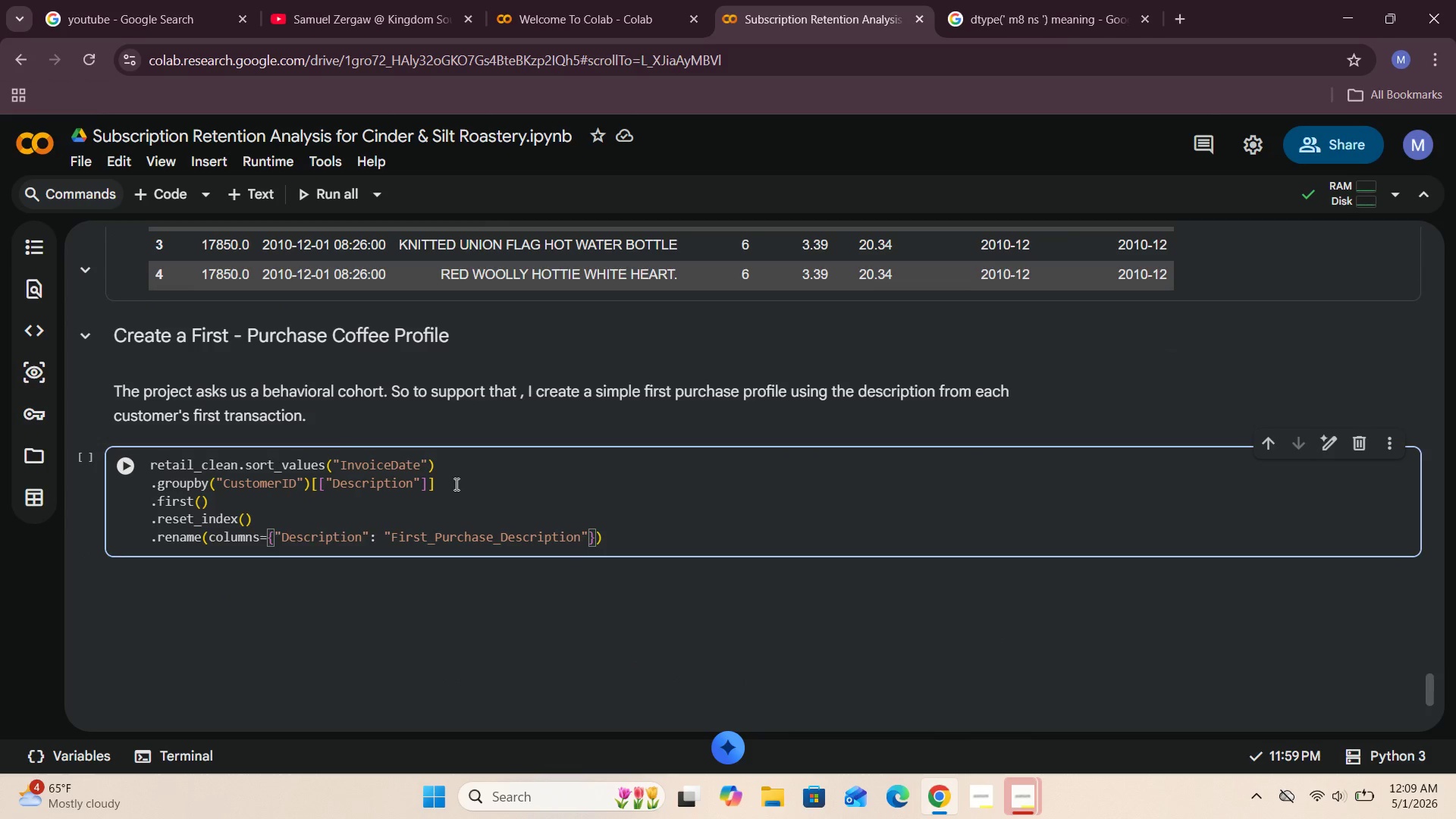 
left_click([642, 546])
 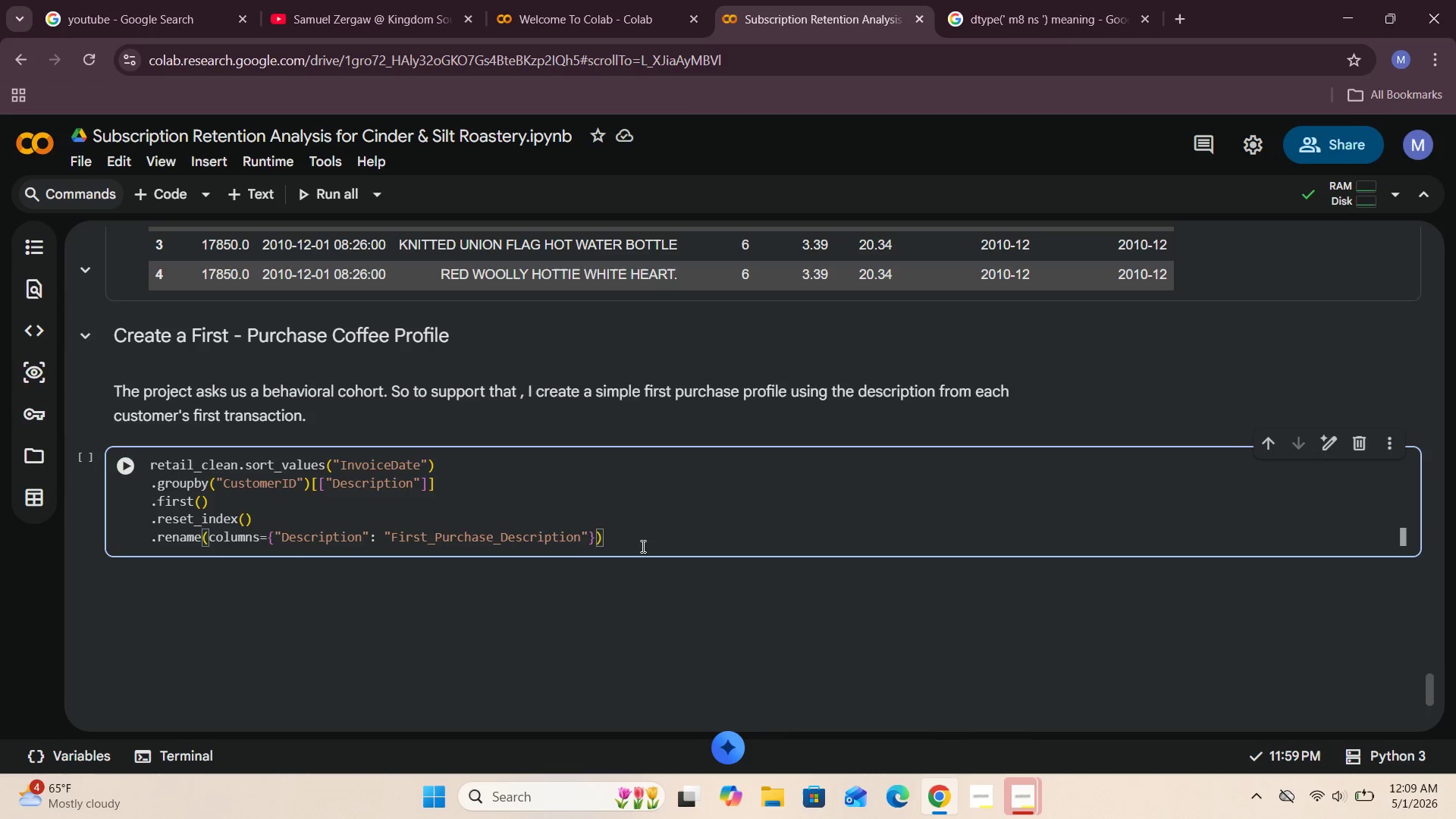 
key(Enter)
 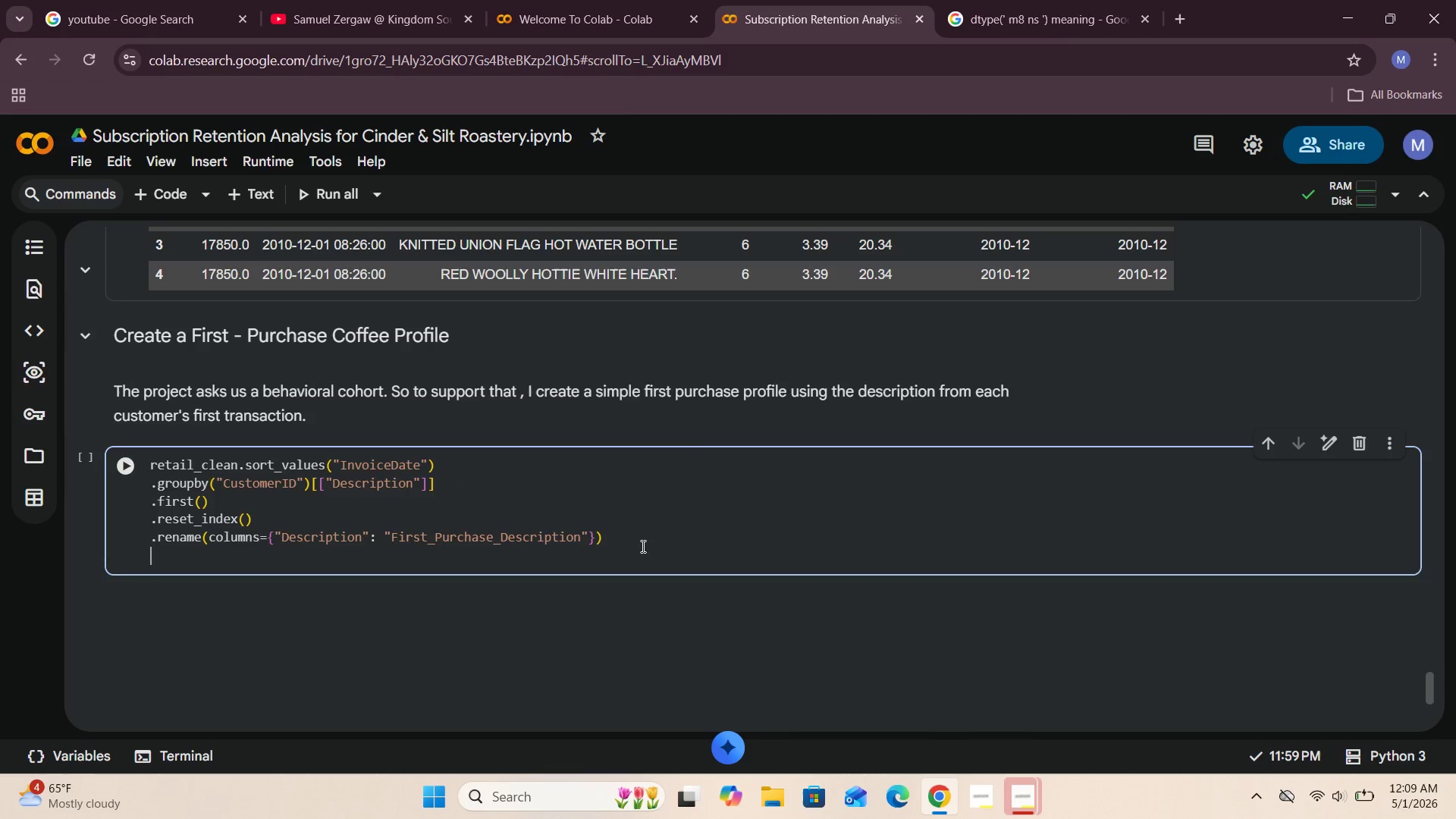 
key(Enter)
 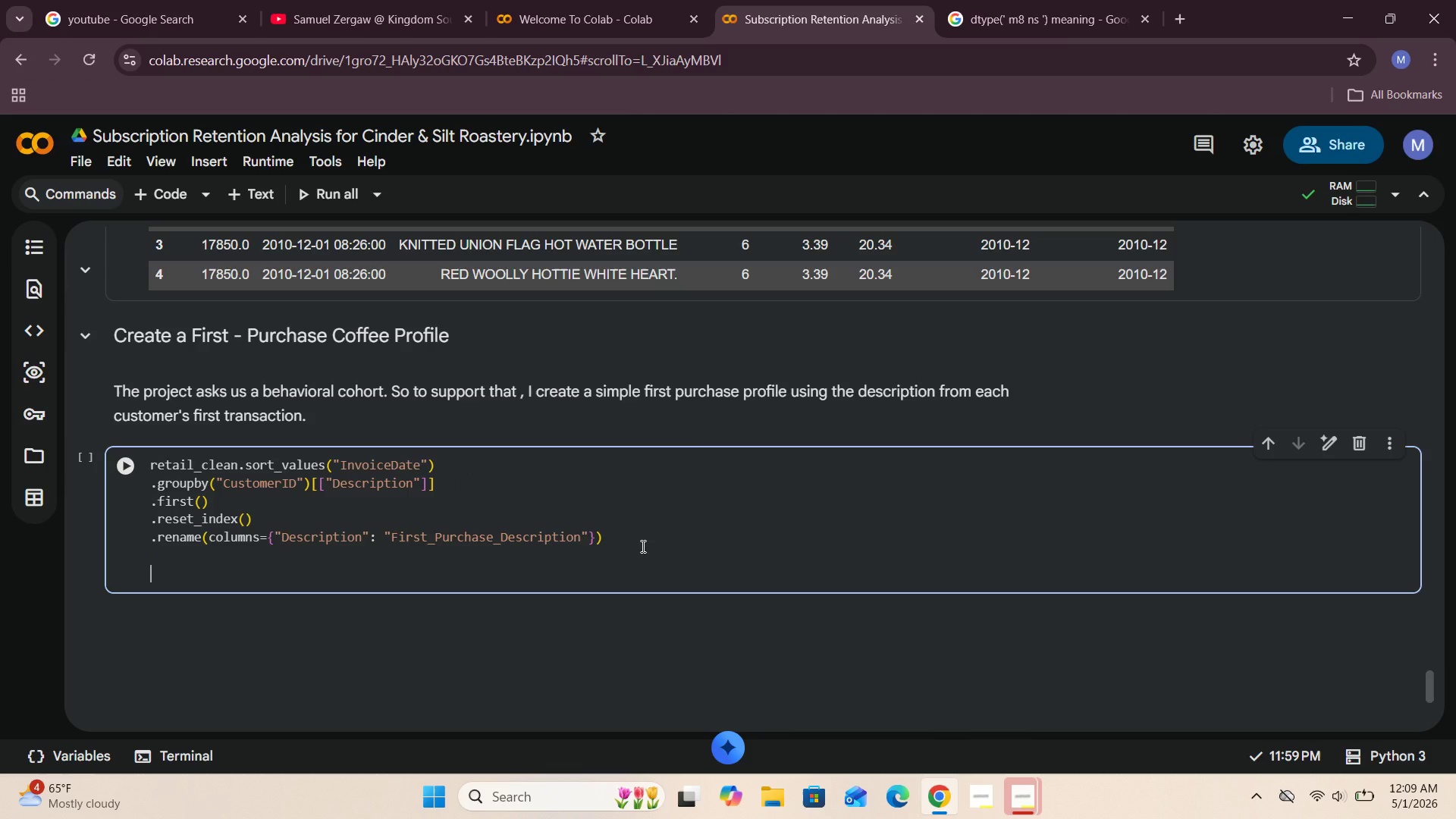 
type(FIRST_PURCHASE_)
key(Backspace)
key(Backspace)
key(Backspace)
key(Backspace)
 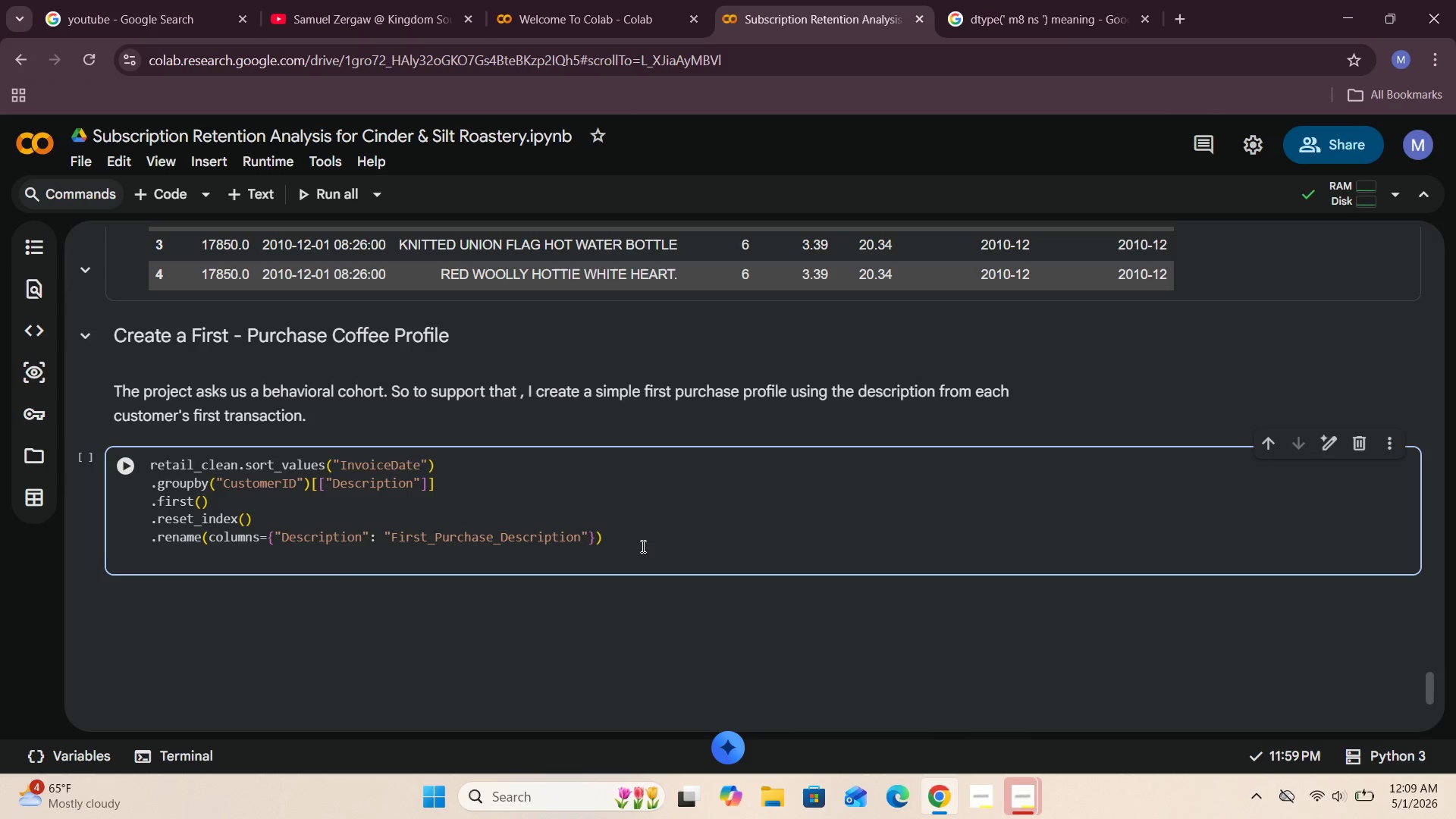 
wait(5.83)
 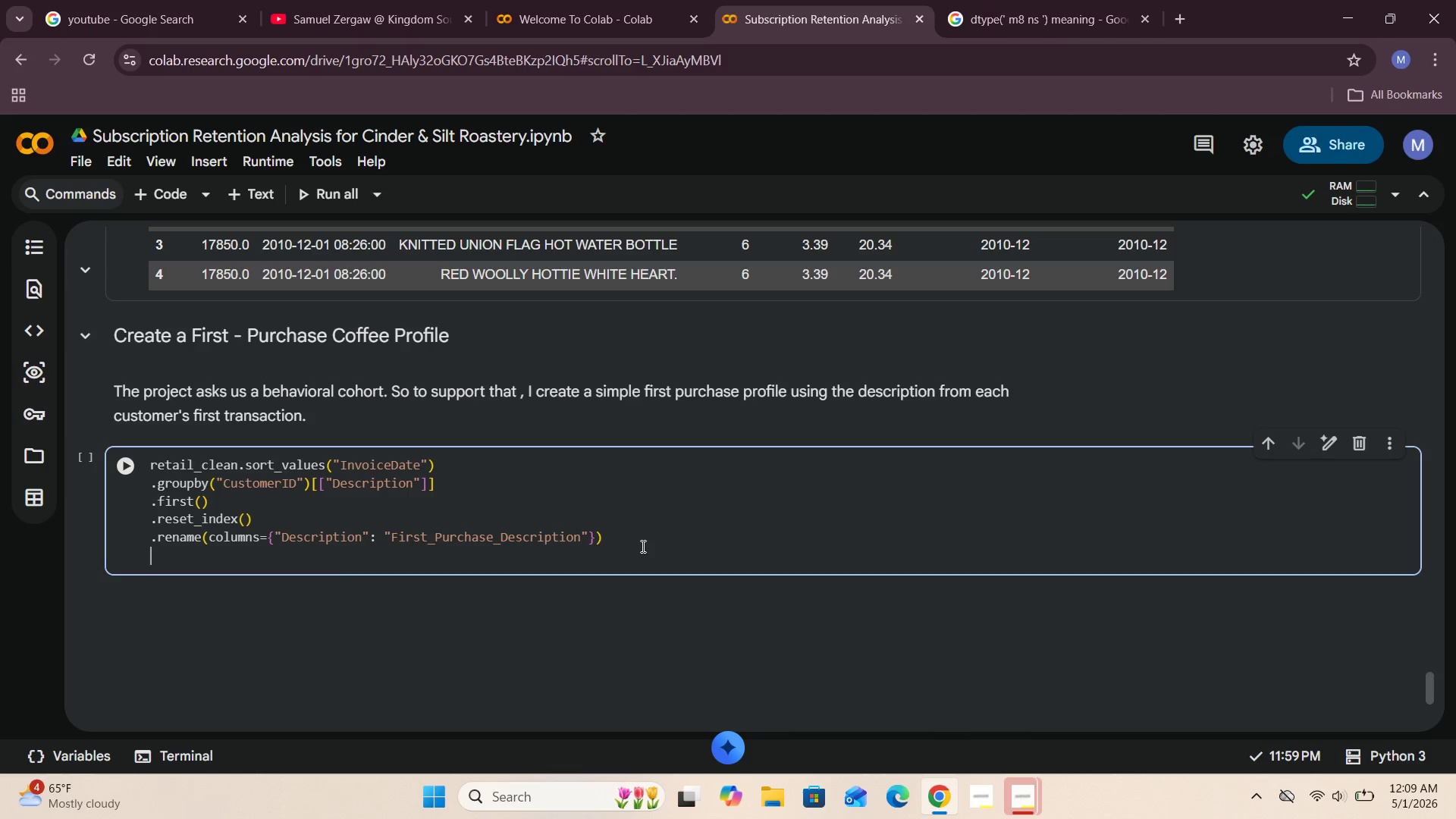 
left_click([150, 466])
 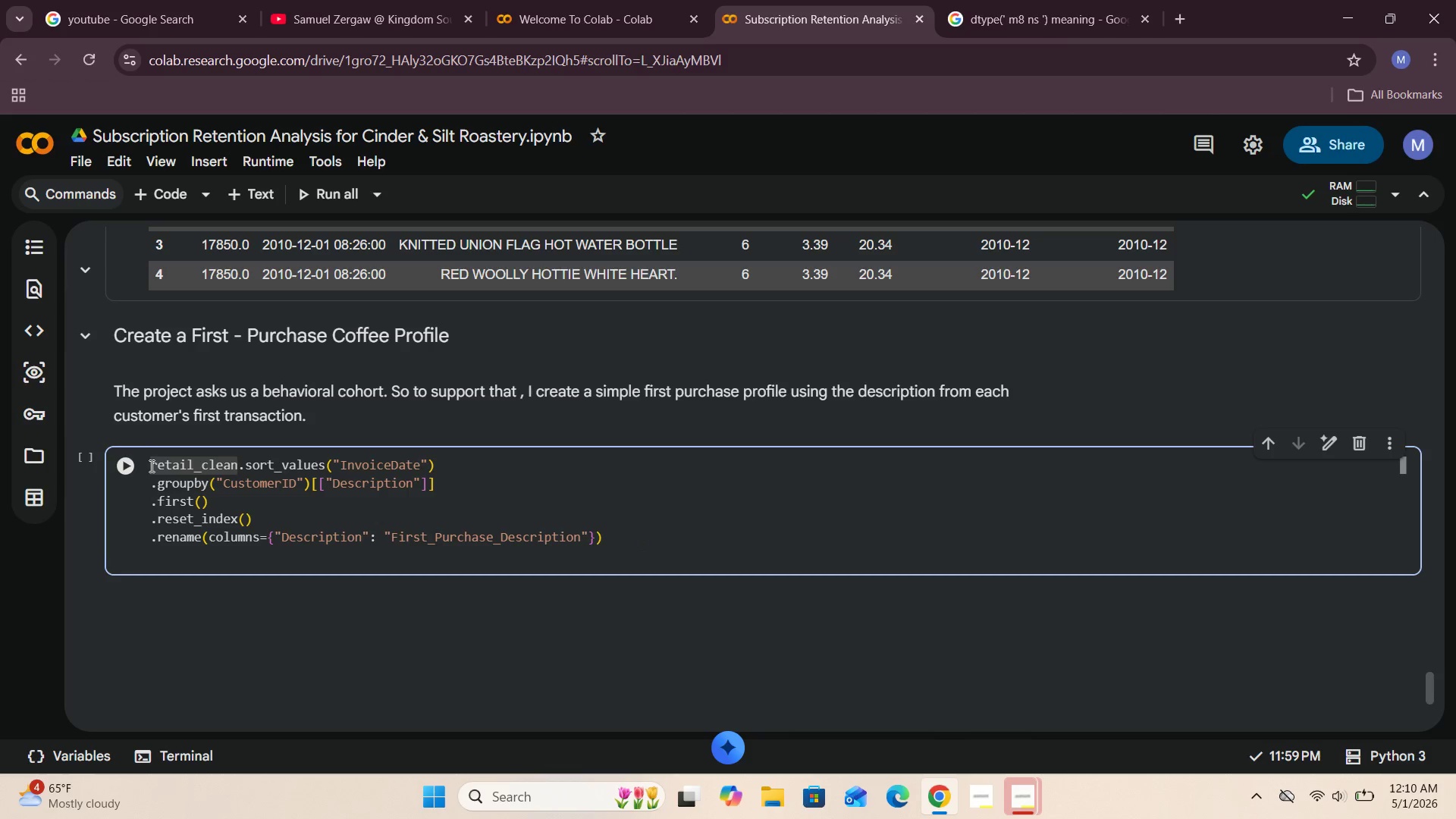 
key(Enter)
 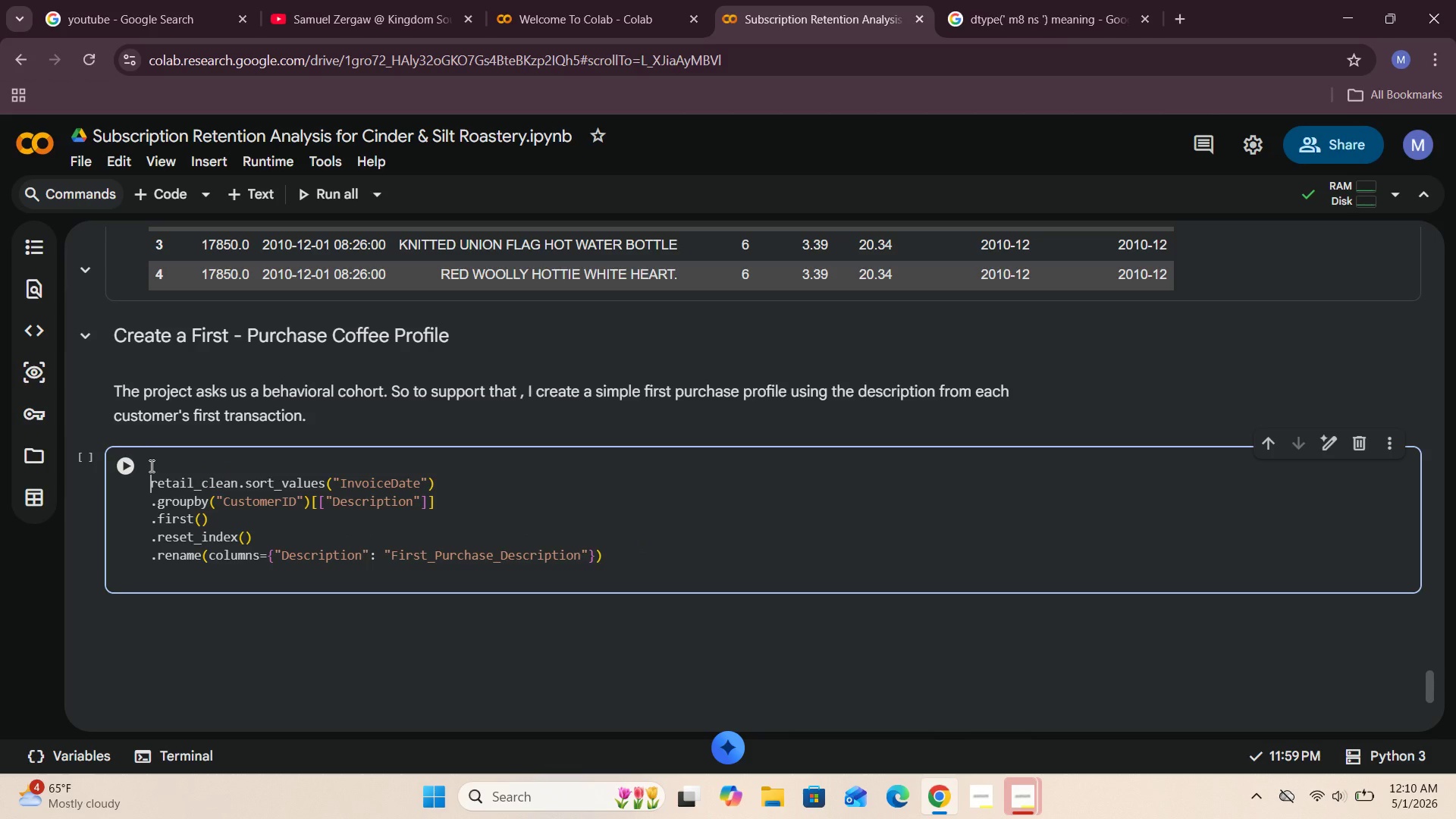 
key(Shift+9)
 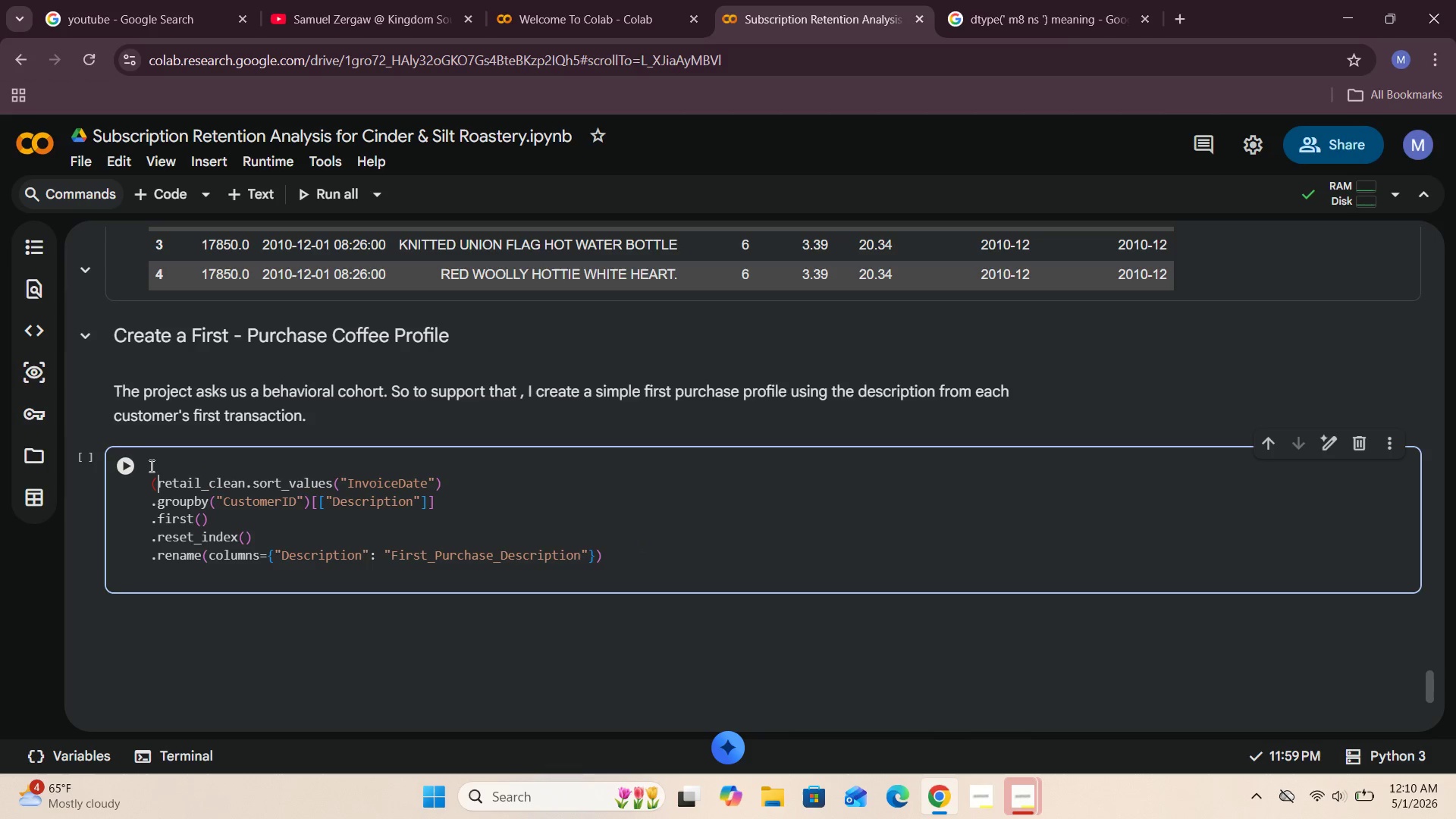 
key(Enter)
 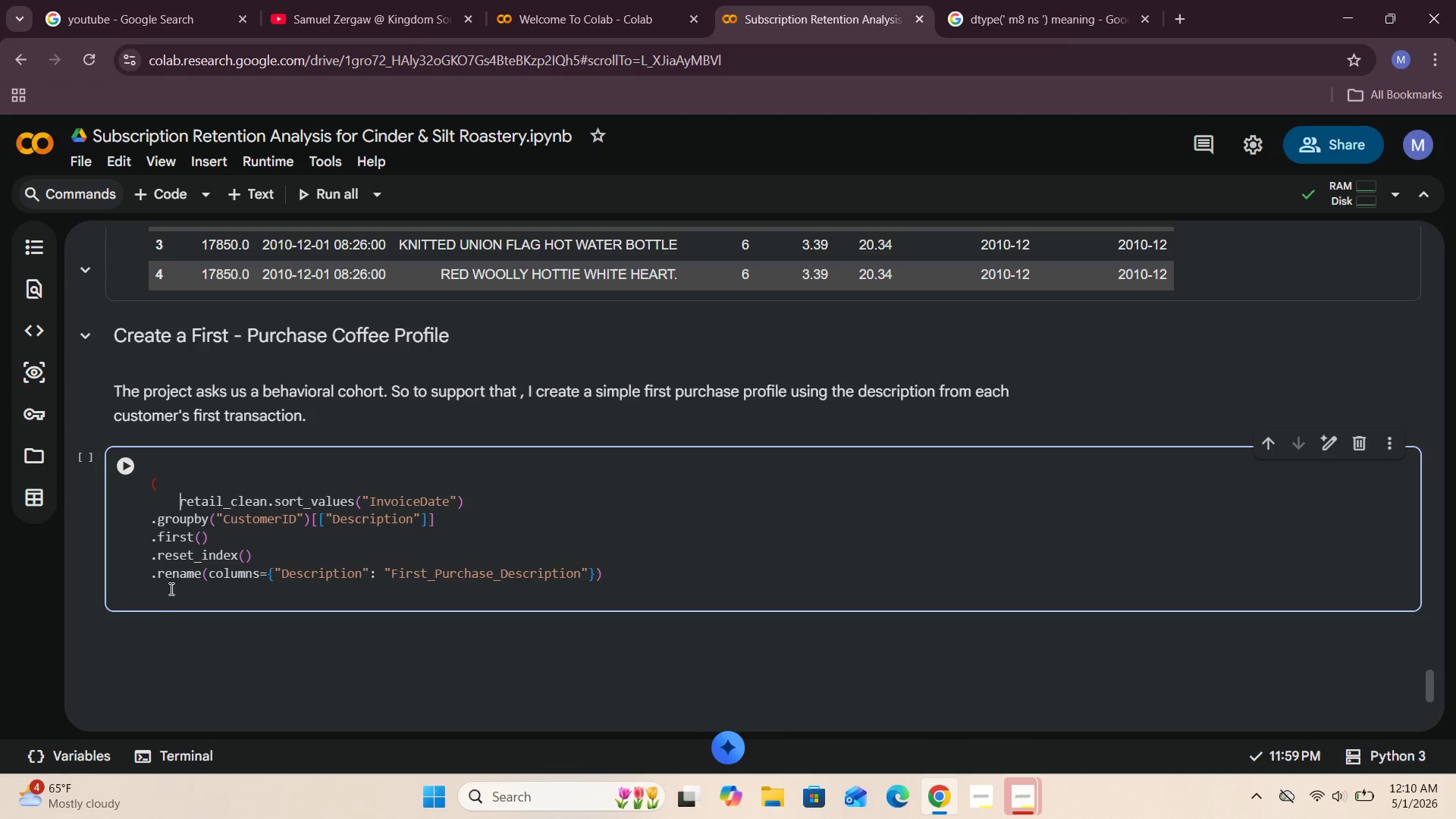 
left_click([166, 595])
 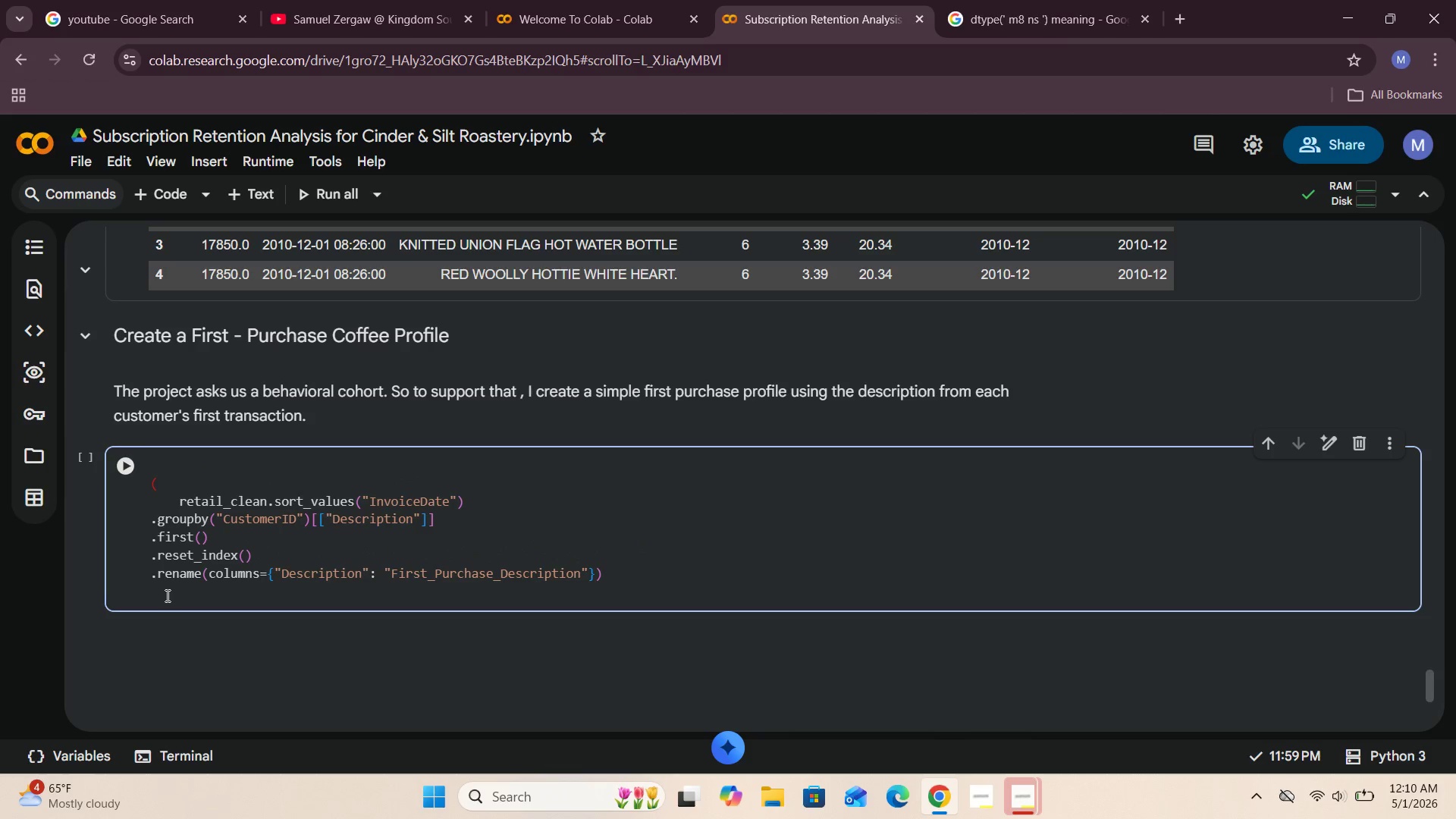 
key(Shift+0)
 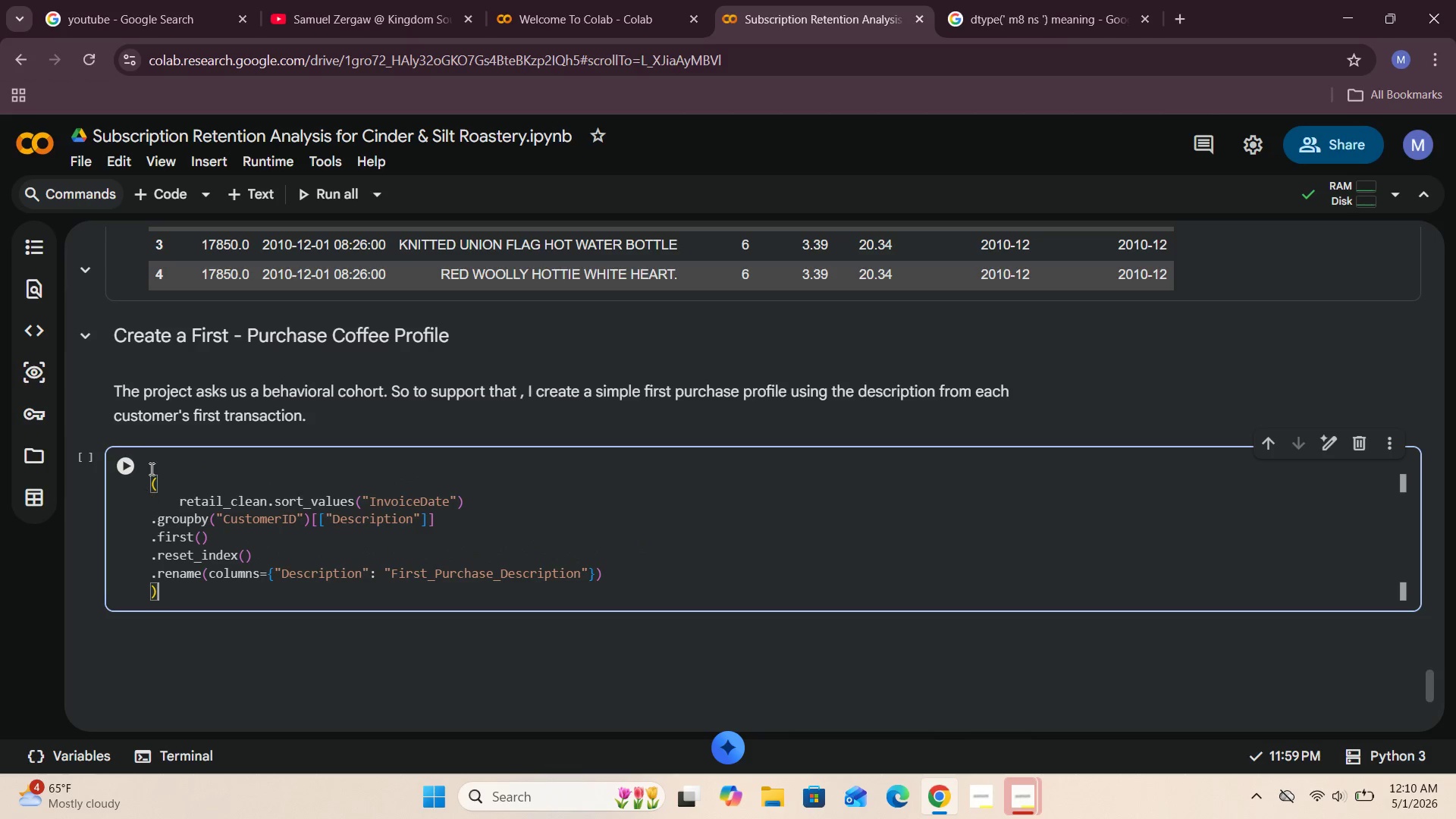 
left_click([152, 460])
 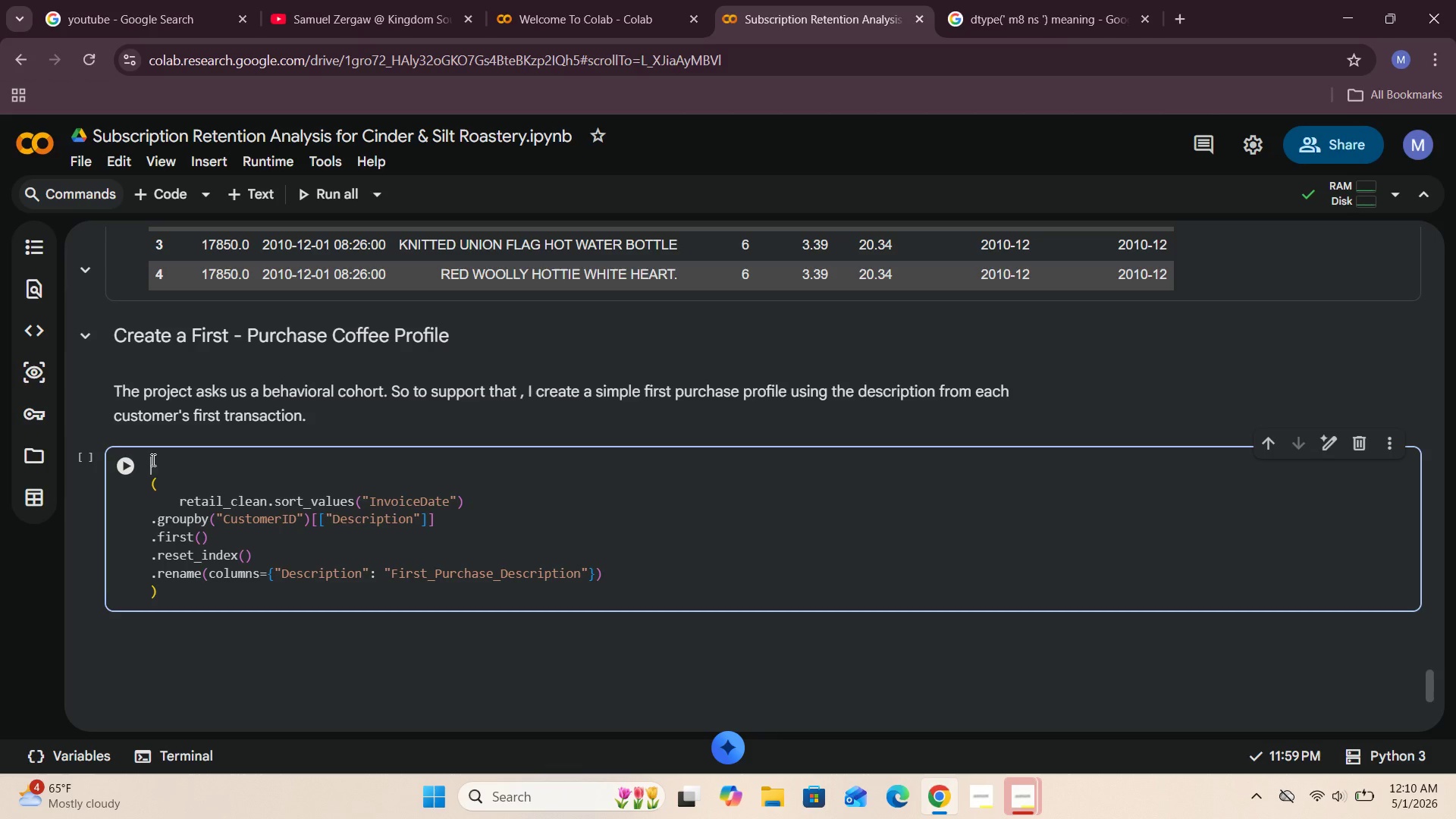 
type(FIRST_PURCHASE_MONTH)
 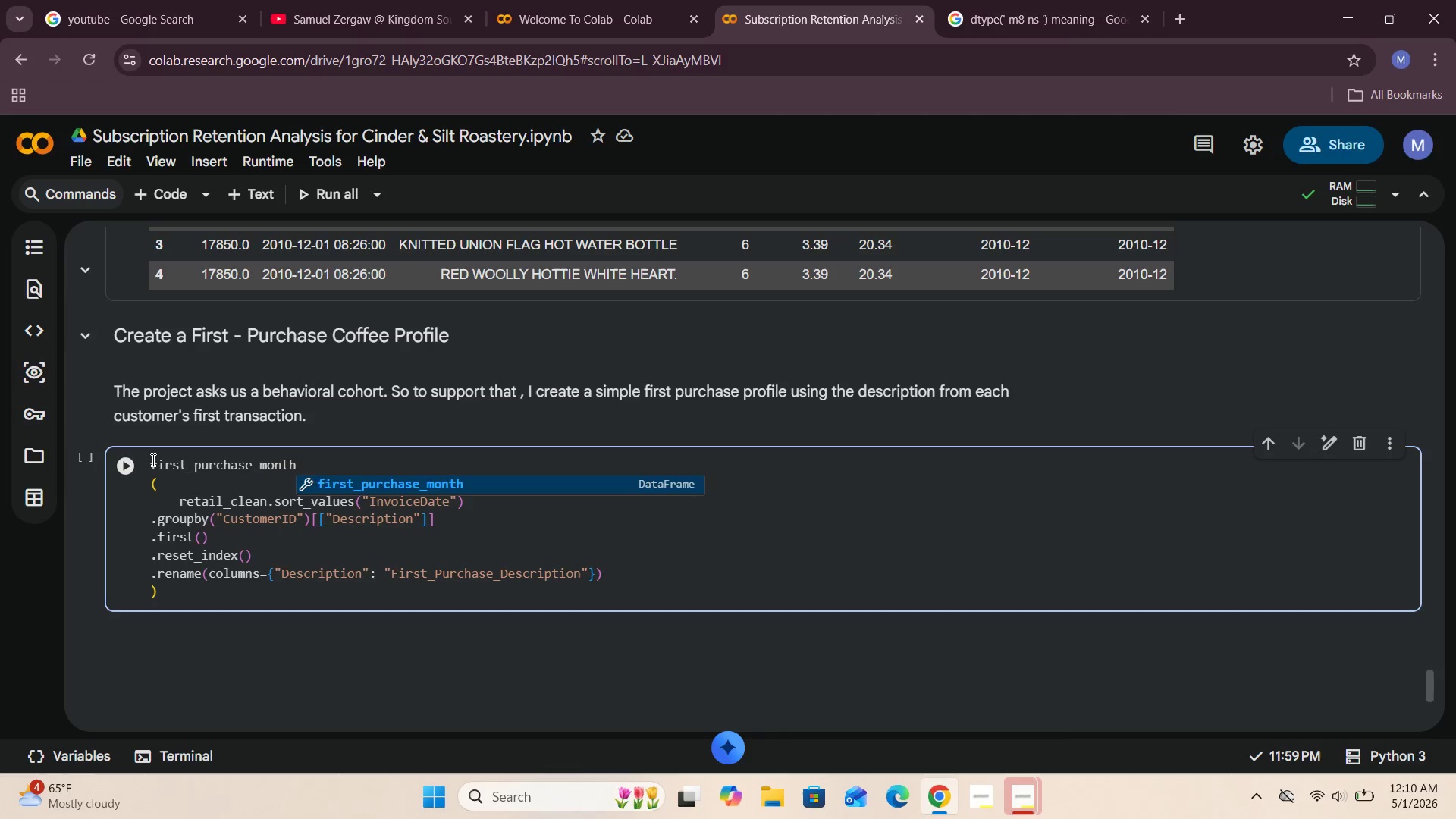 
left_click([977, 704])